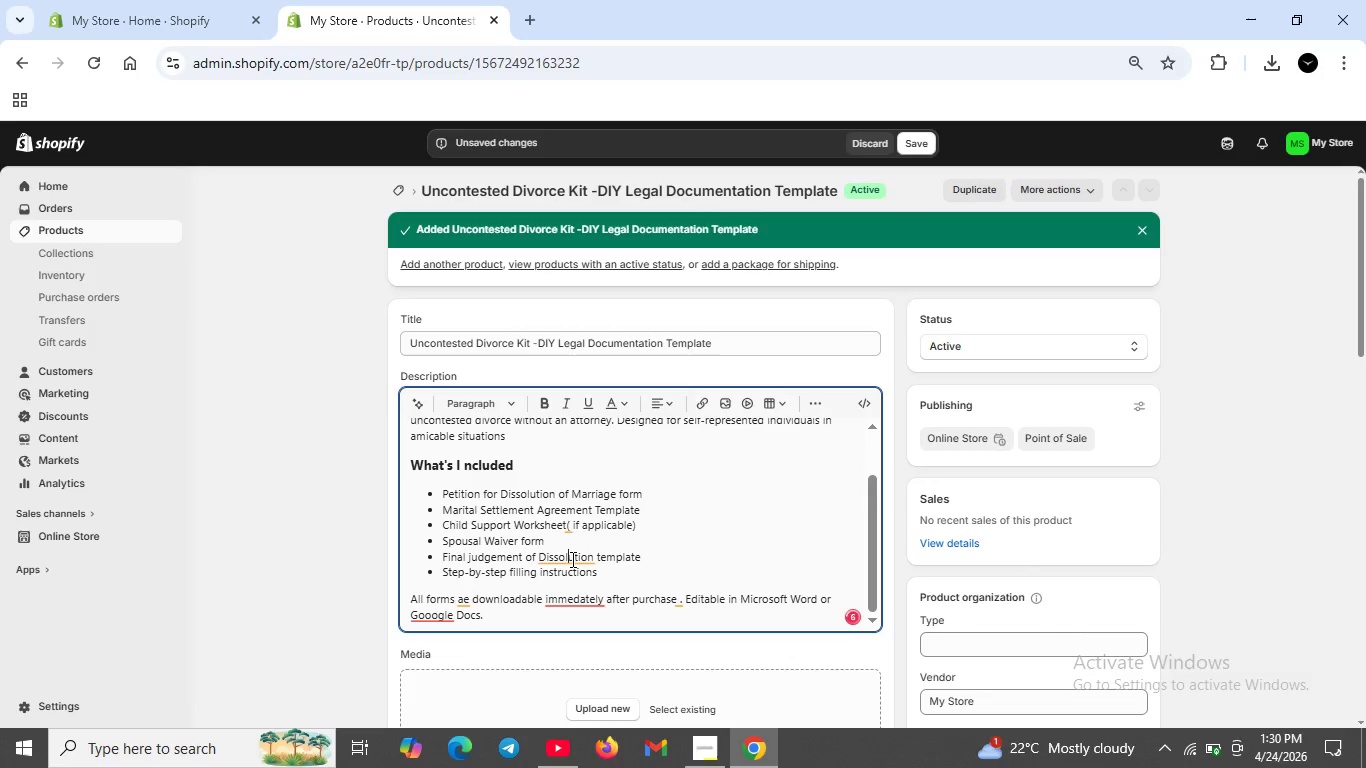 
left_click([571, 559])
 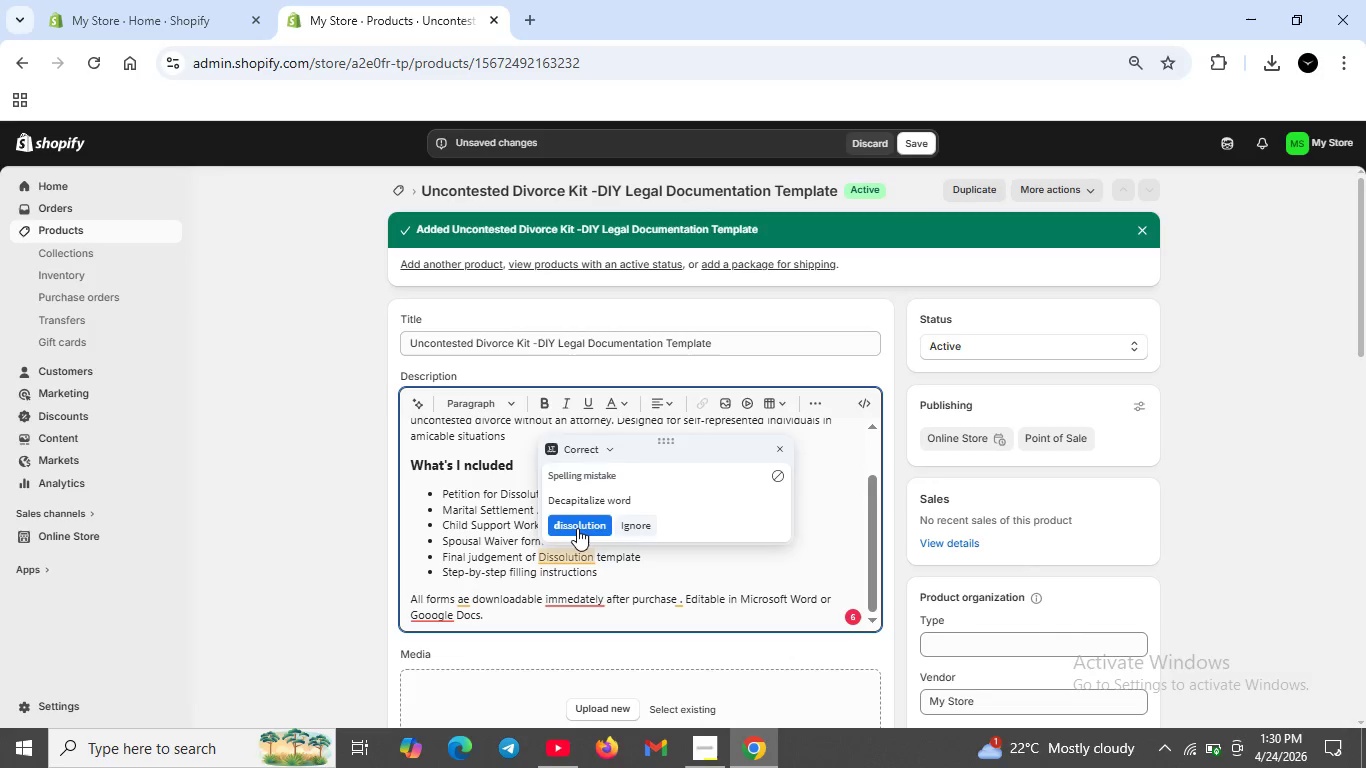 
left_click([577, 528])
 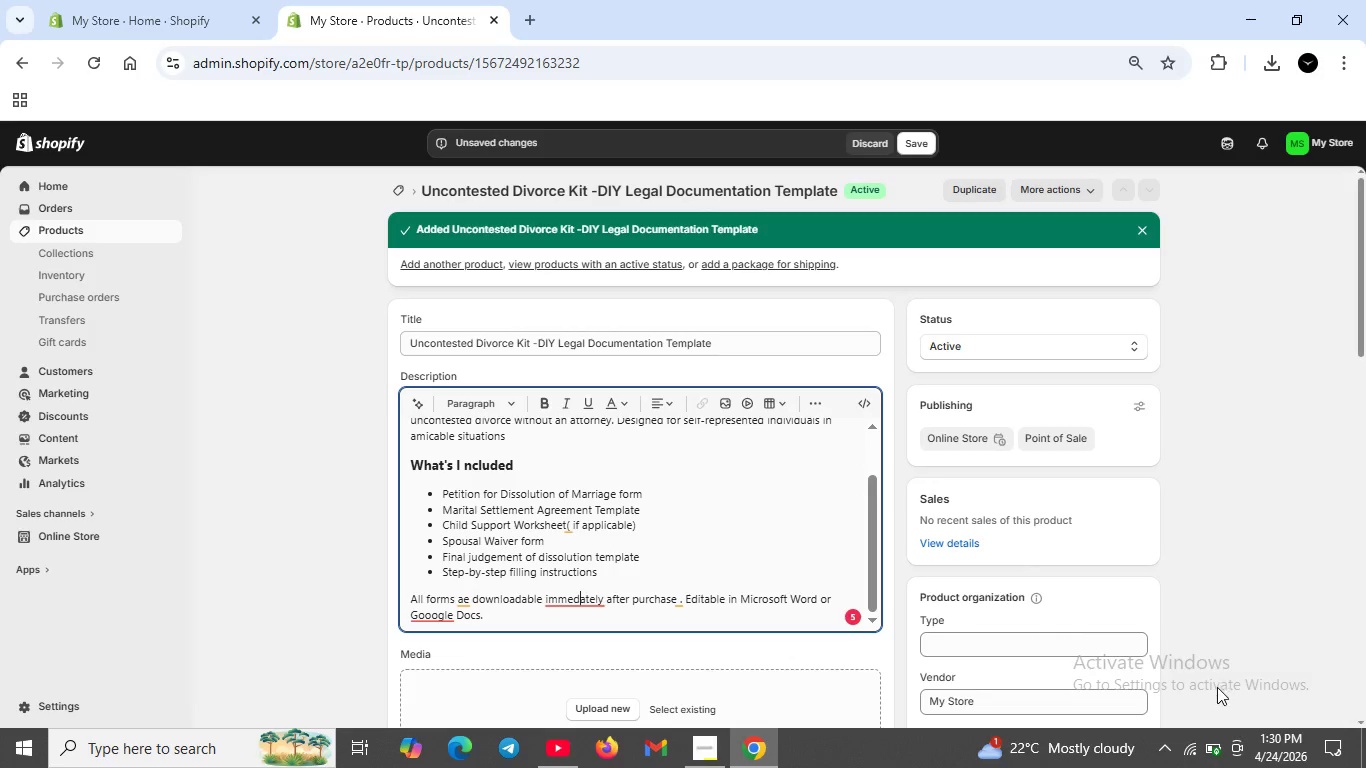 
left_click([1168, 750])
 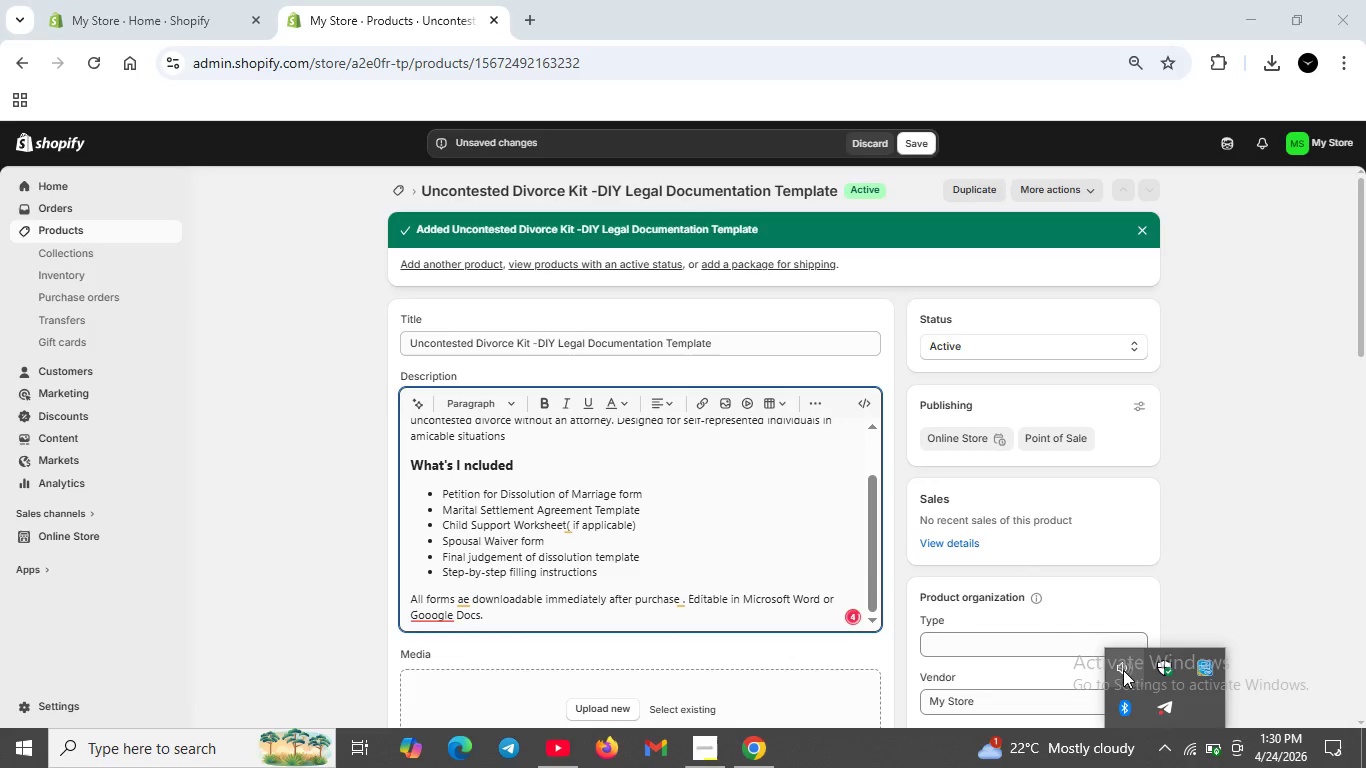 
left_click([1123, 670])
 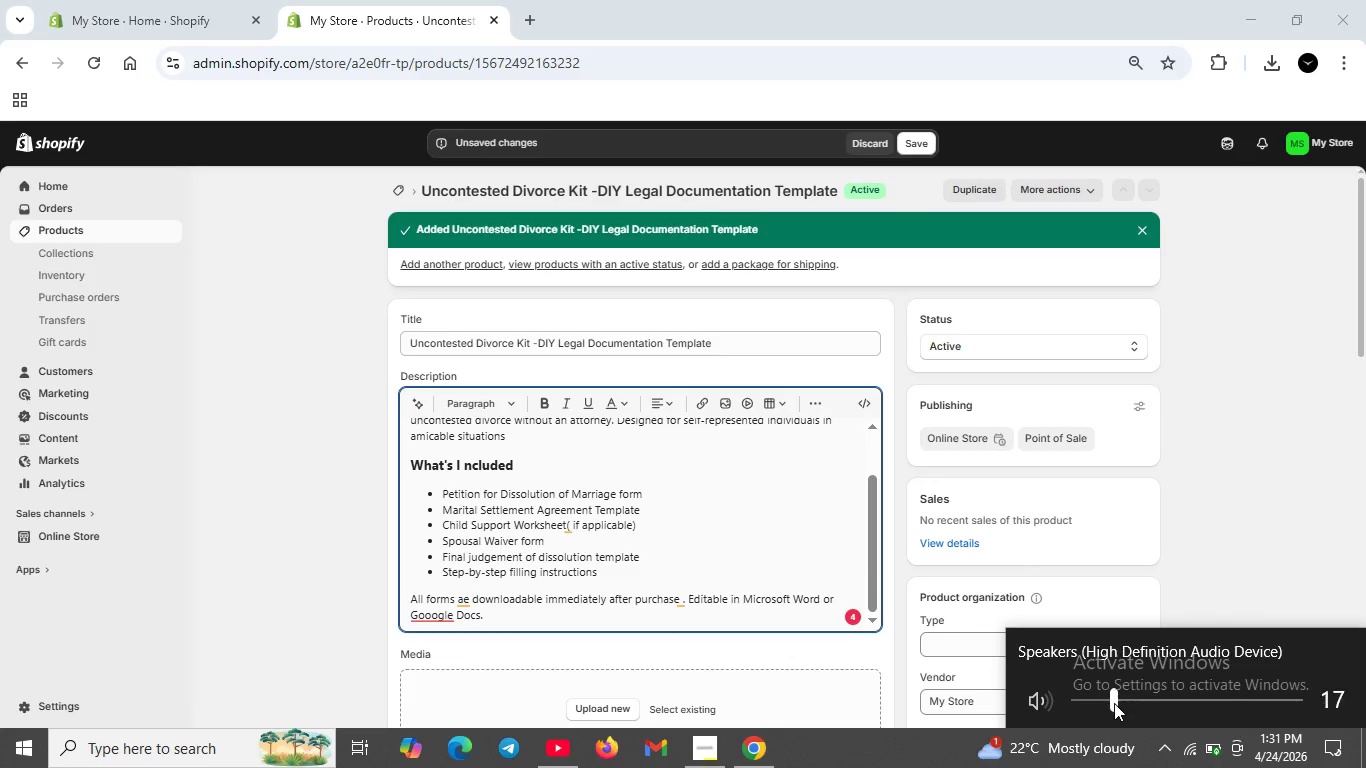 
left_click([1114, 703])
 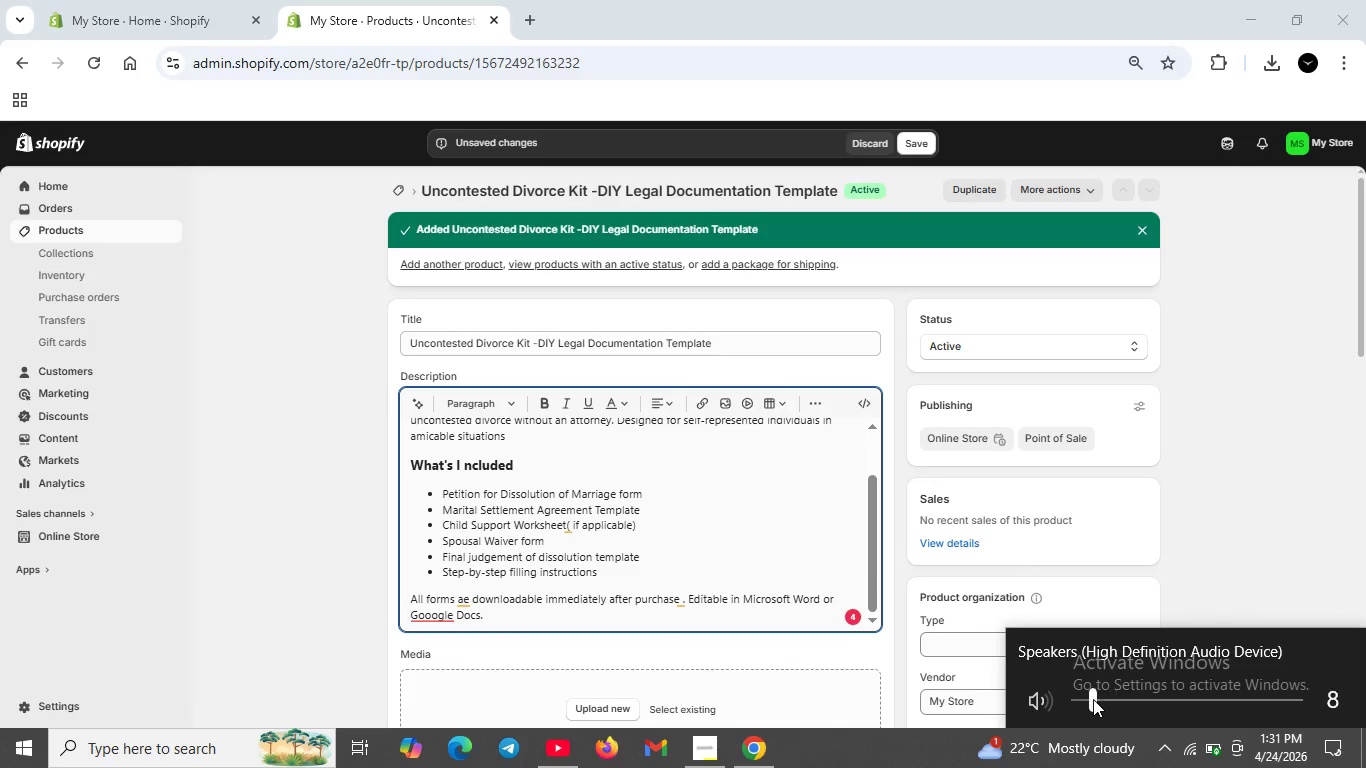 
double_click([1093, 699])
 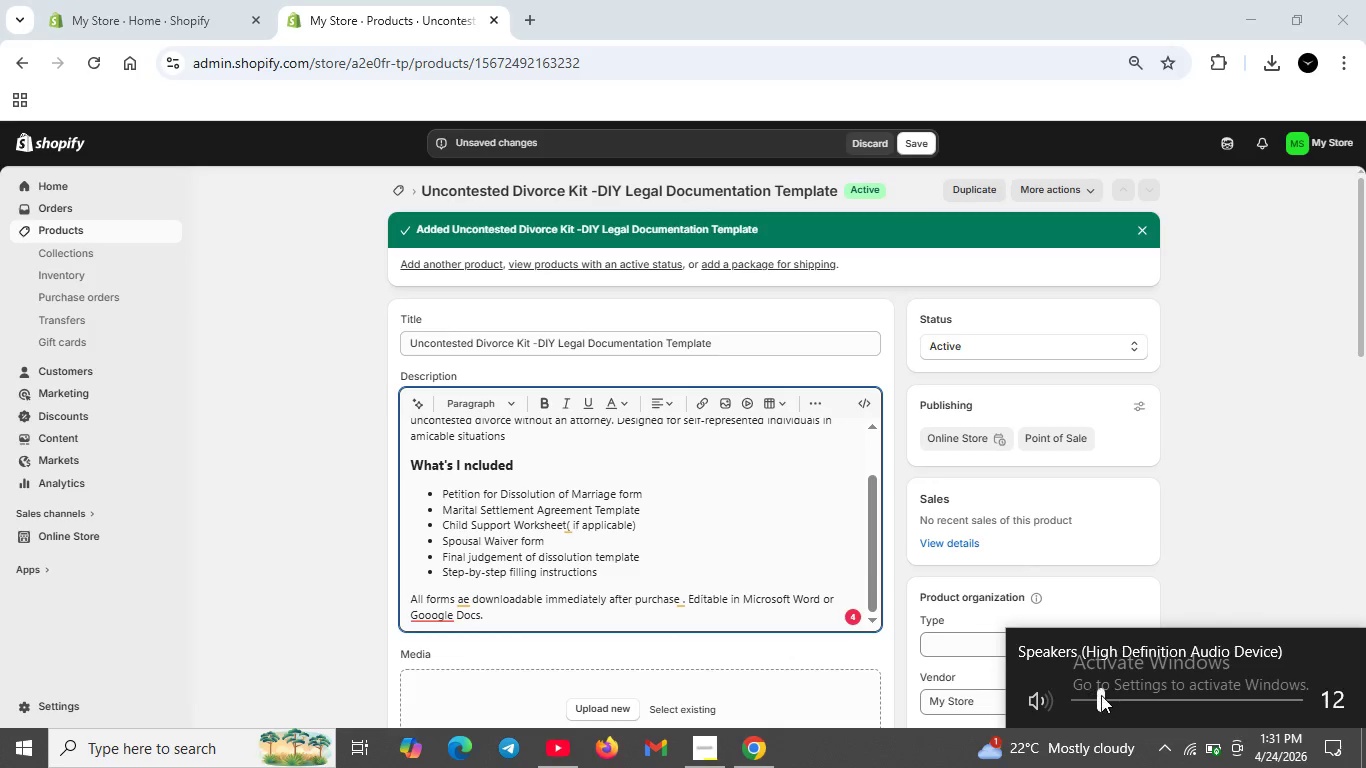 
double_click([1101, 695])
 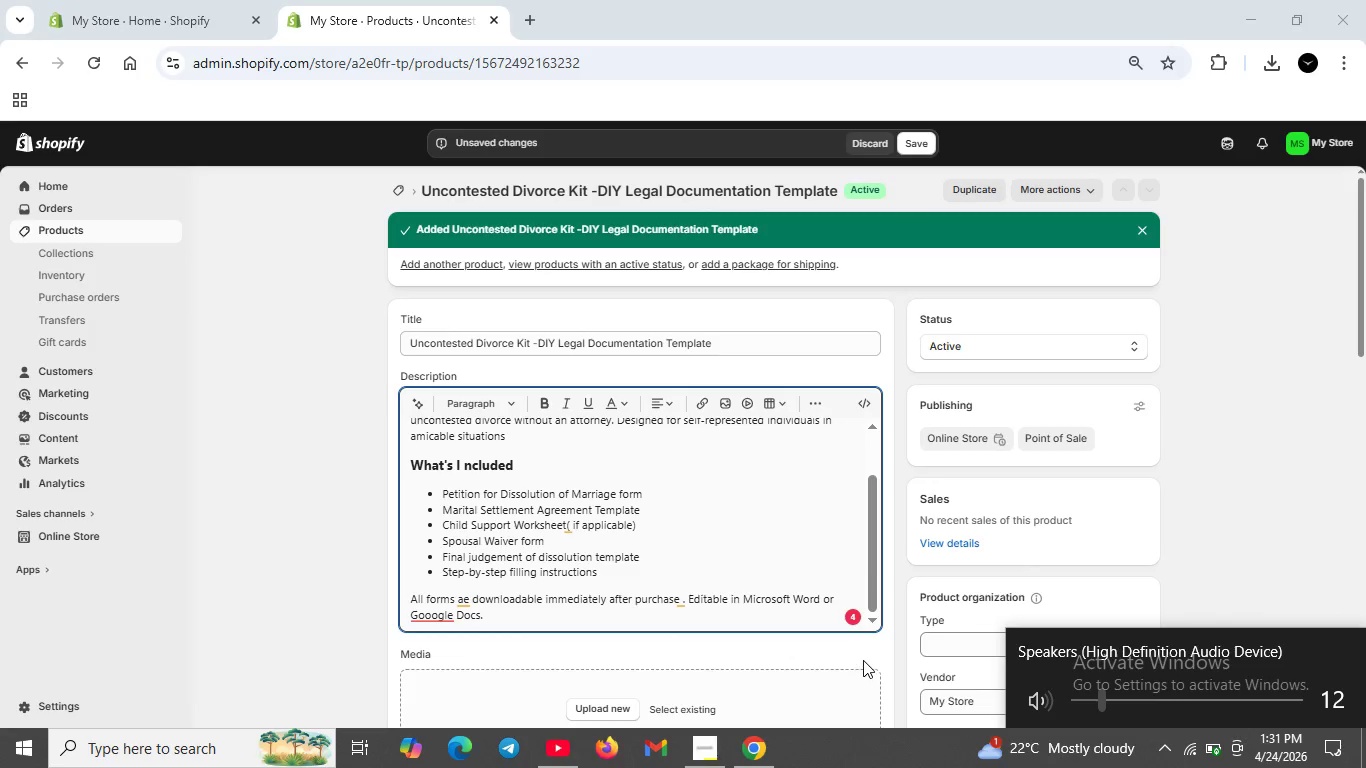 
left_click([863, 660])
 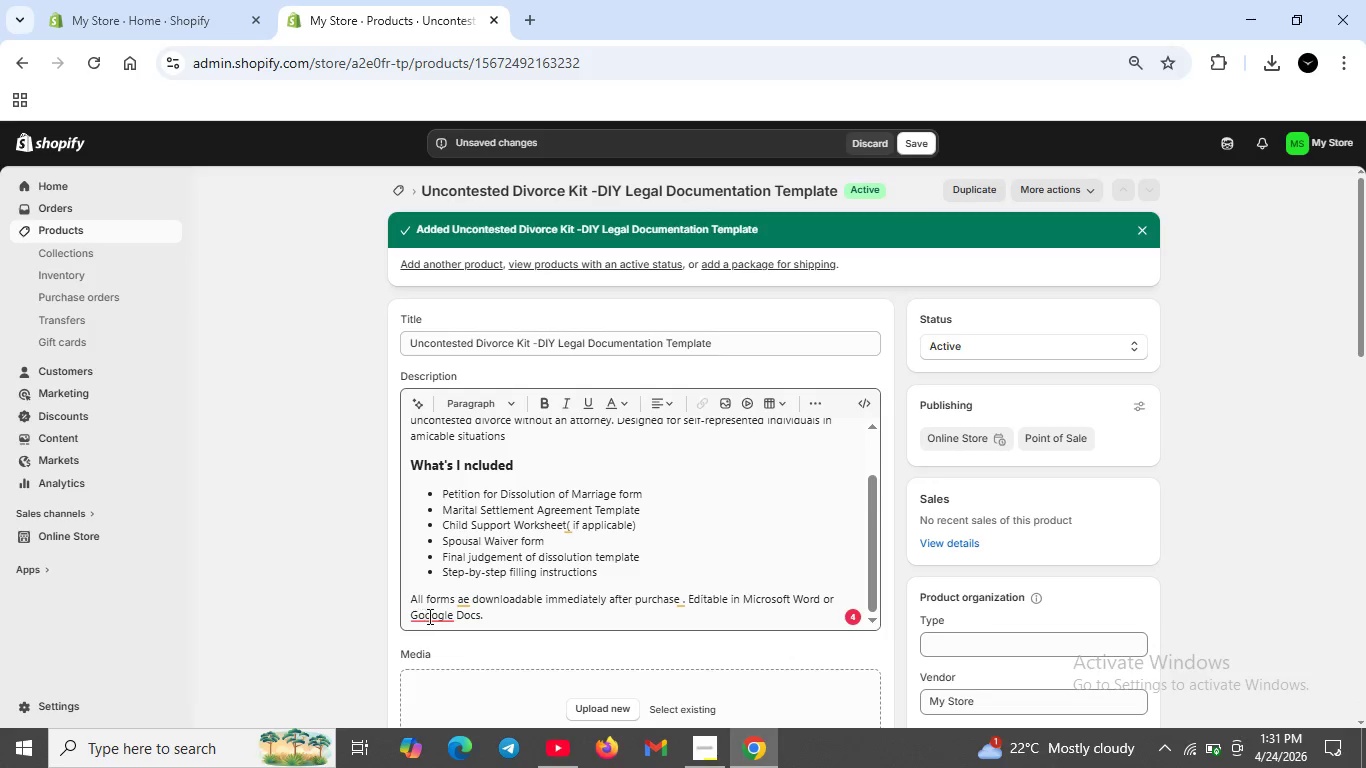 
left_click([430, 616])
 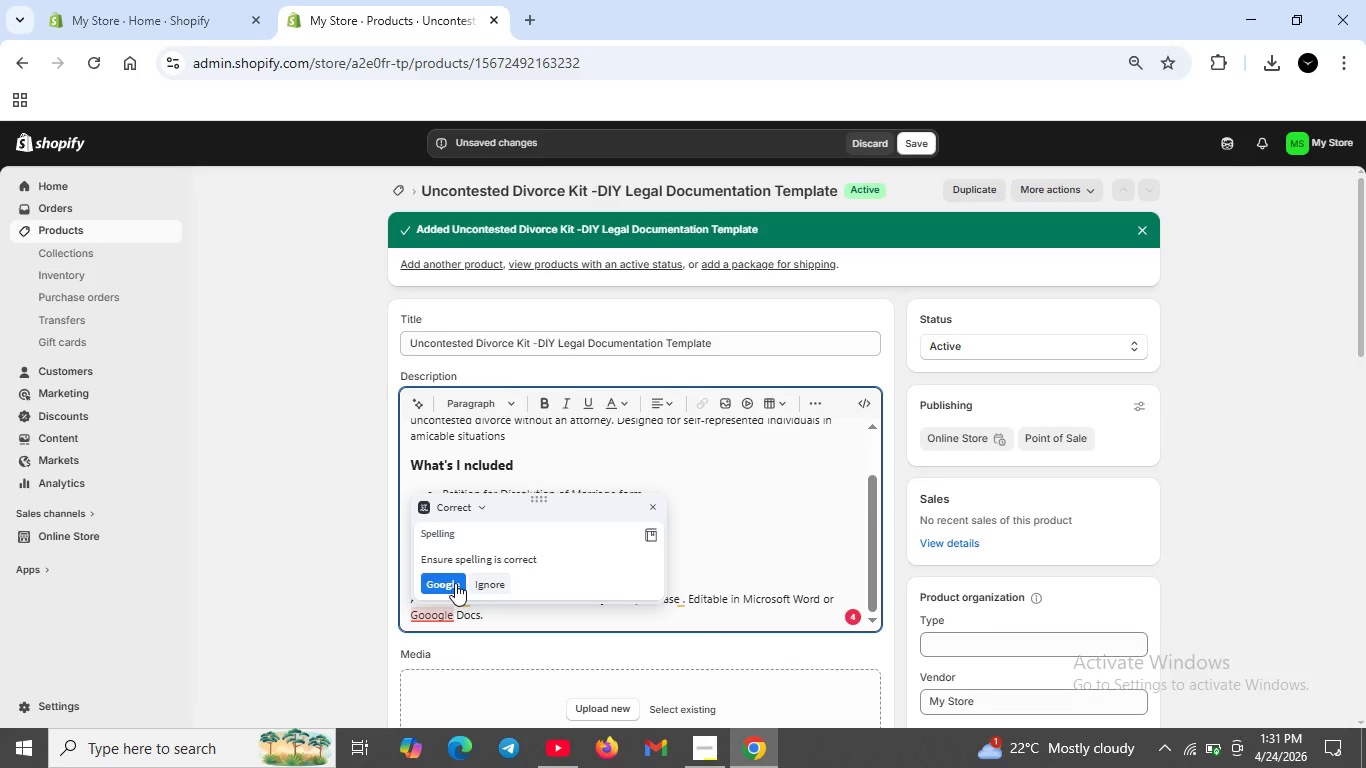 
left_click([455, 583])
 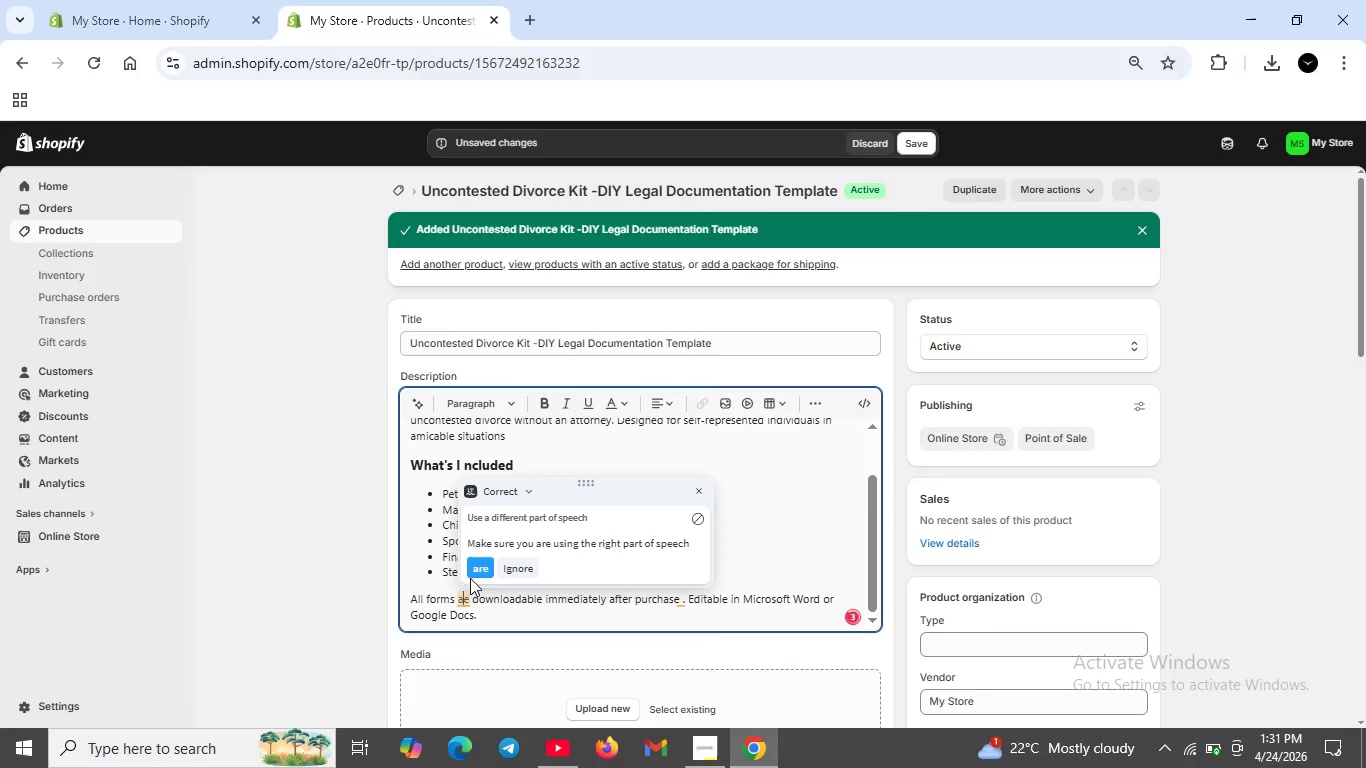 
left_click([471, 573])
 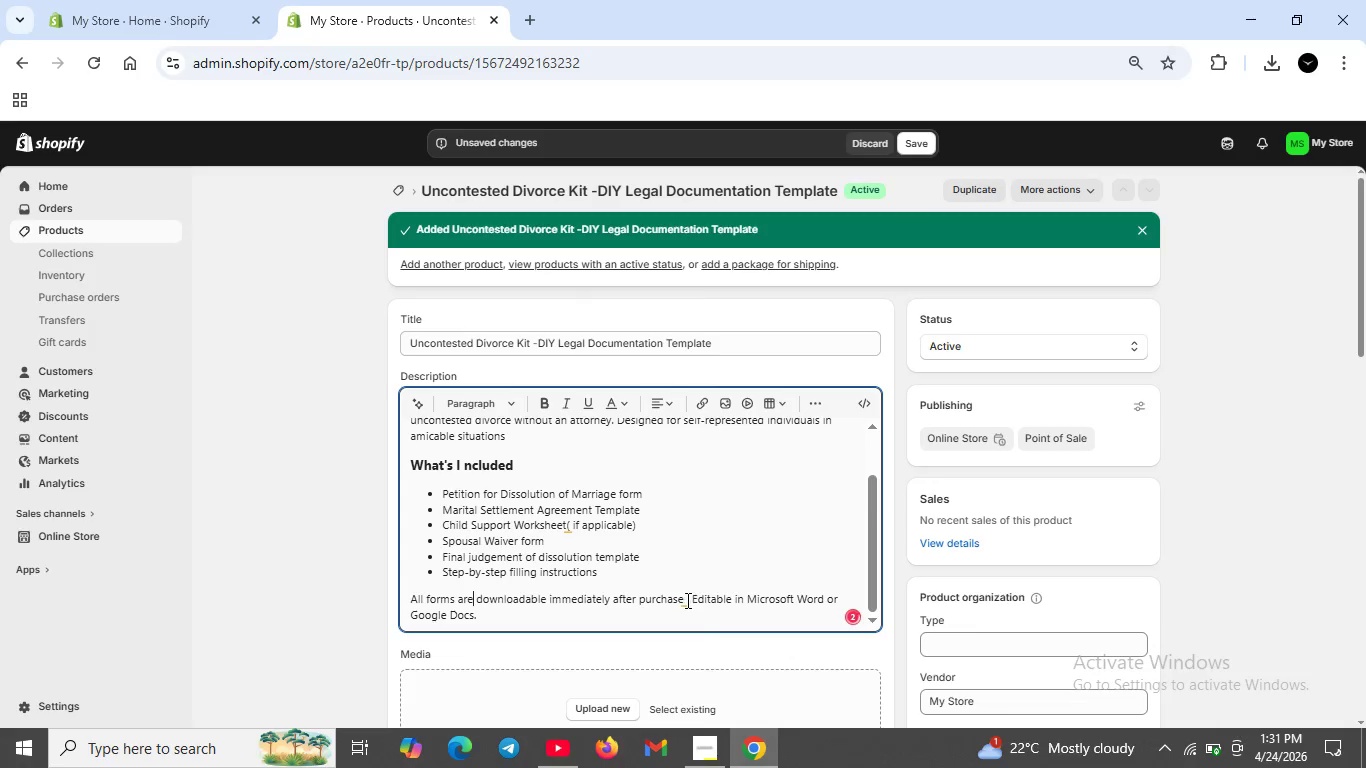 
left_click([686, 600])
 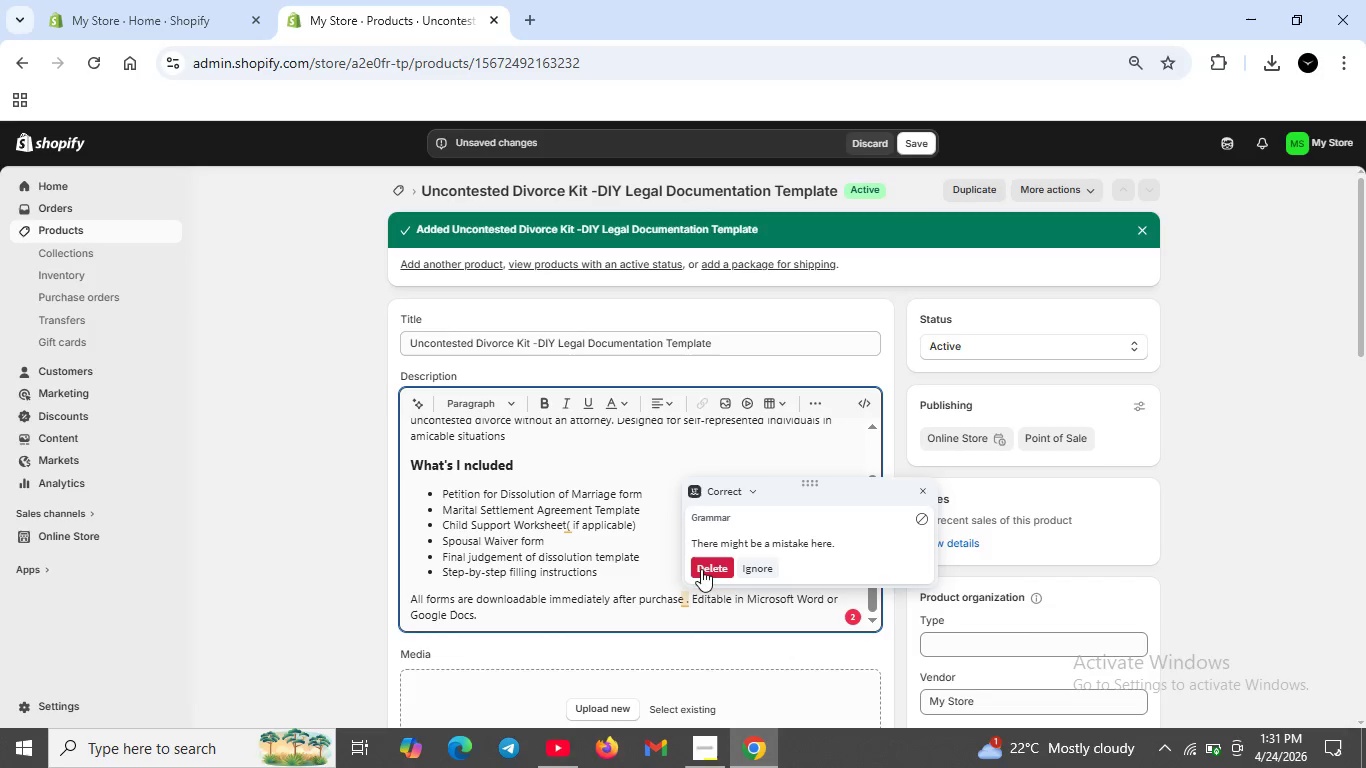 
left_click([701, 569])
 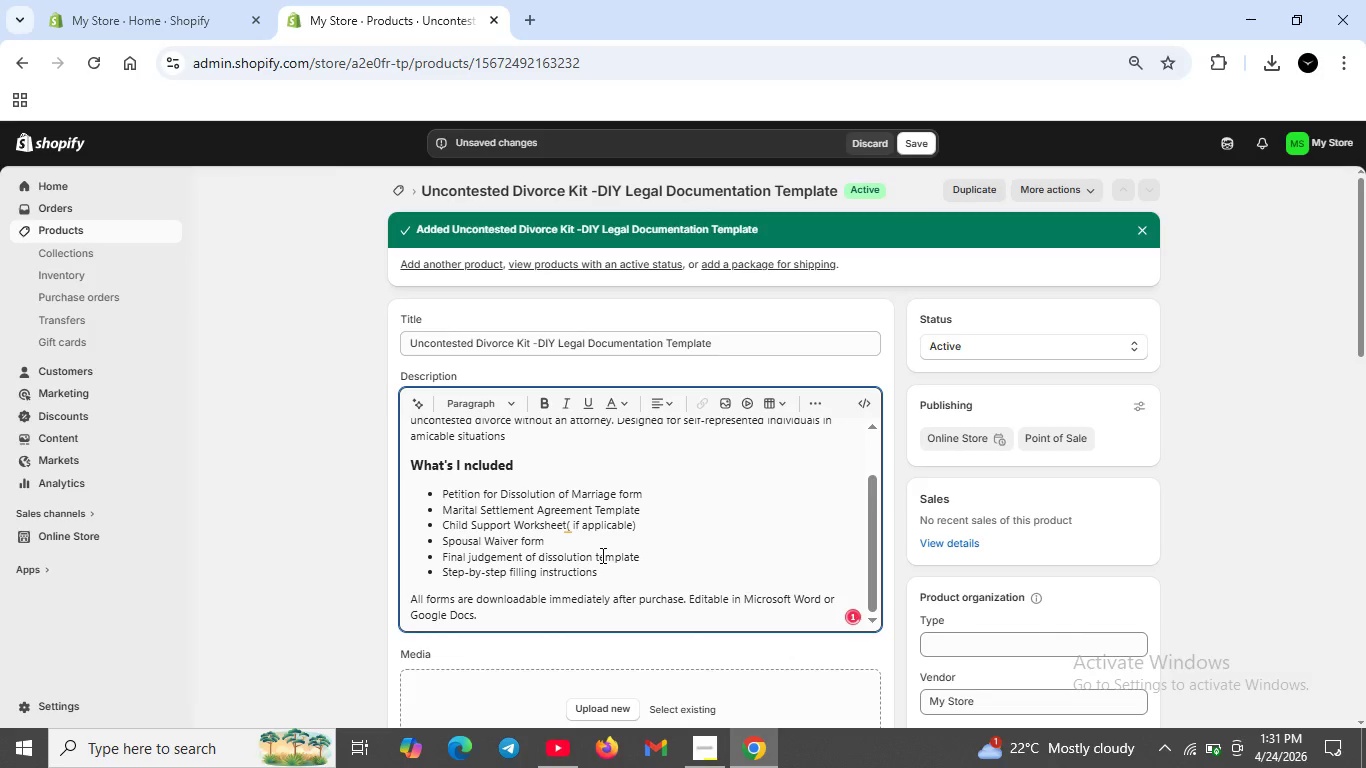 
scroll: coordinate [596, 559], scroll_direction: up, amount: 1.0
 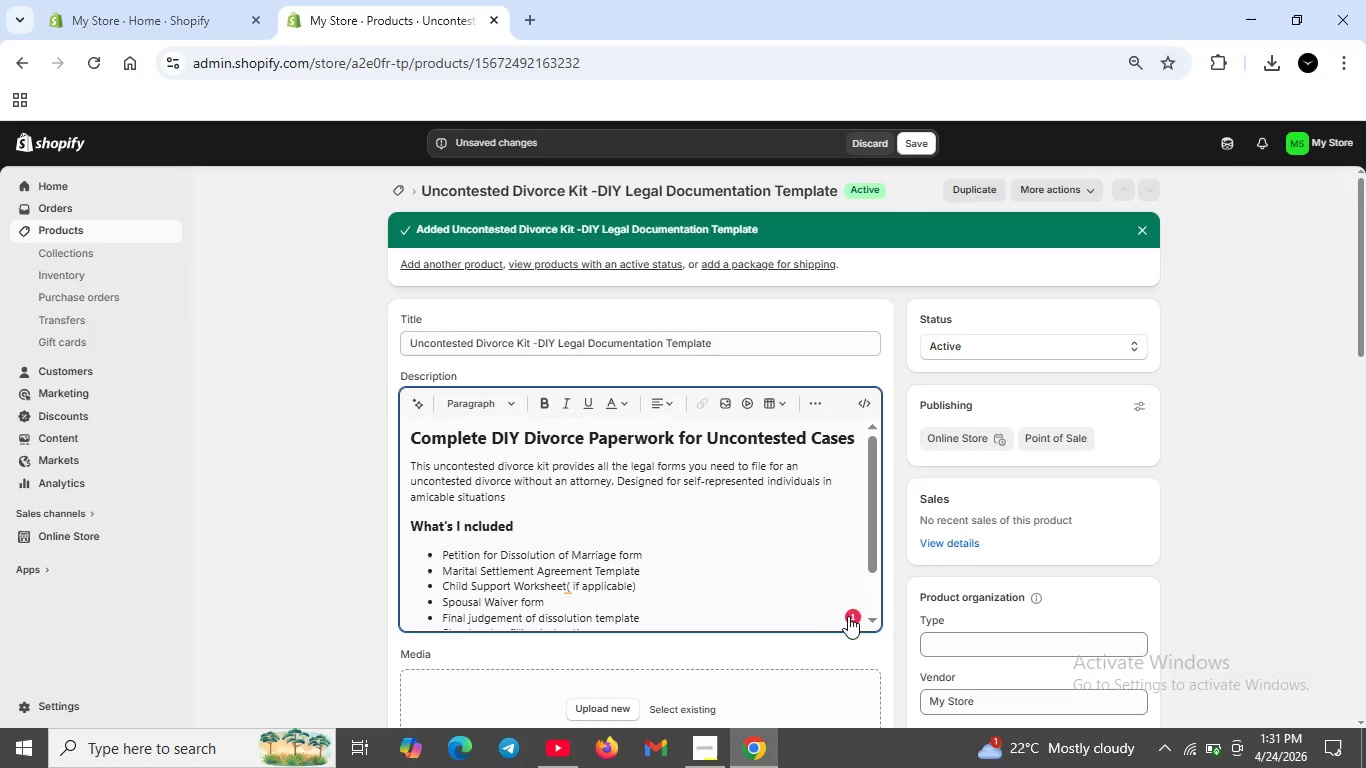 
left_click([853, 614])
 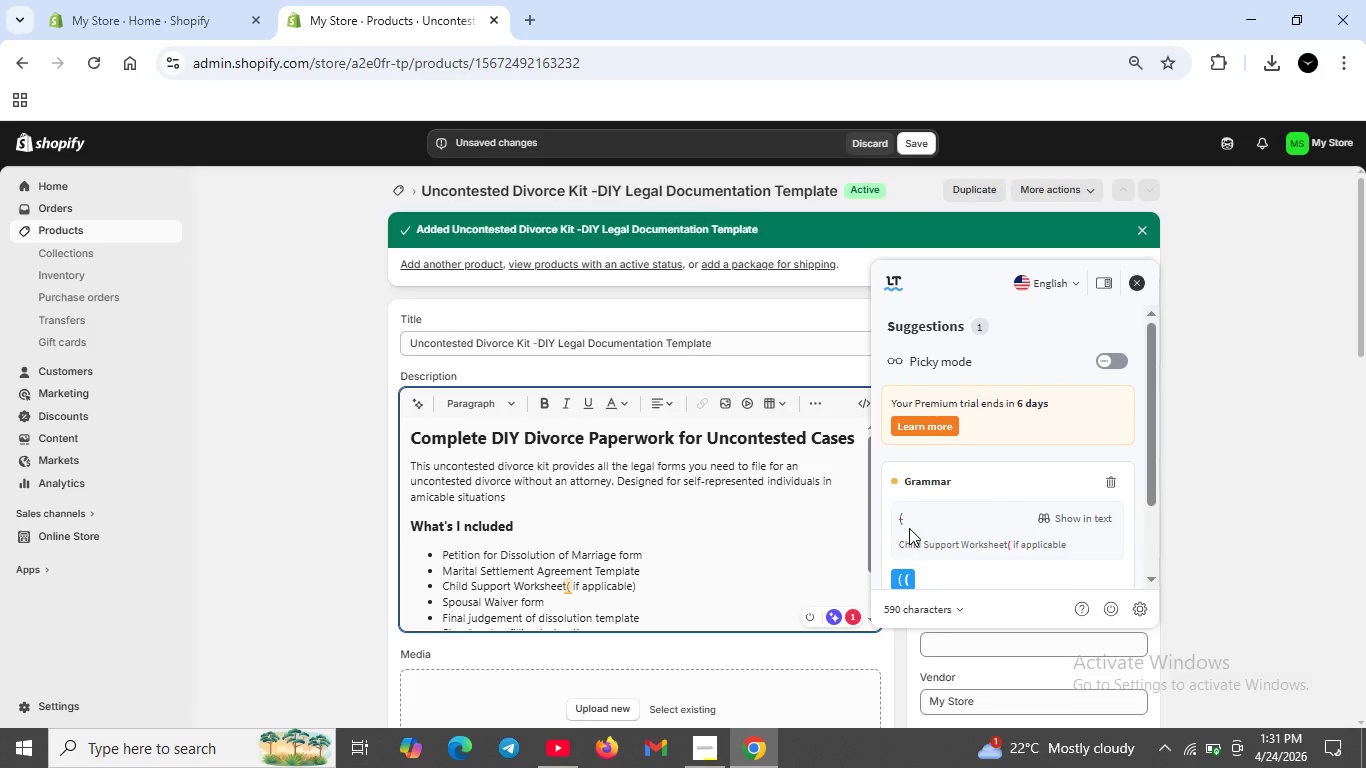 
scroll: coordinate [909, 528], scroll_direction: down, amount: 2.0
 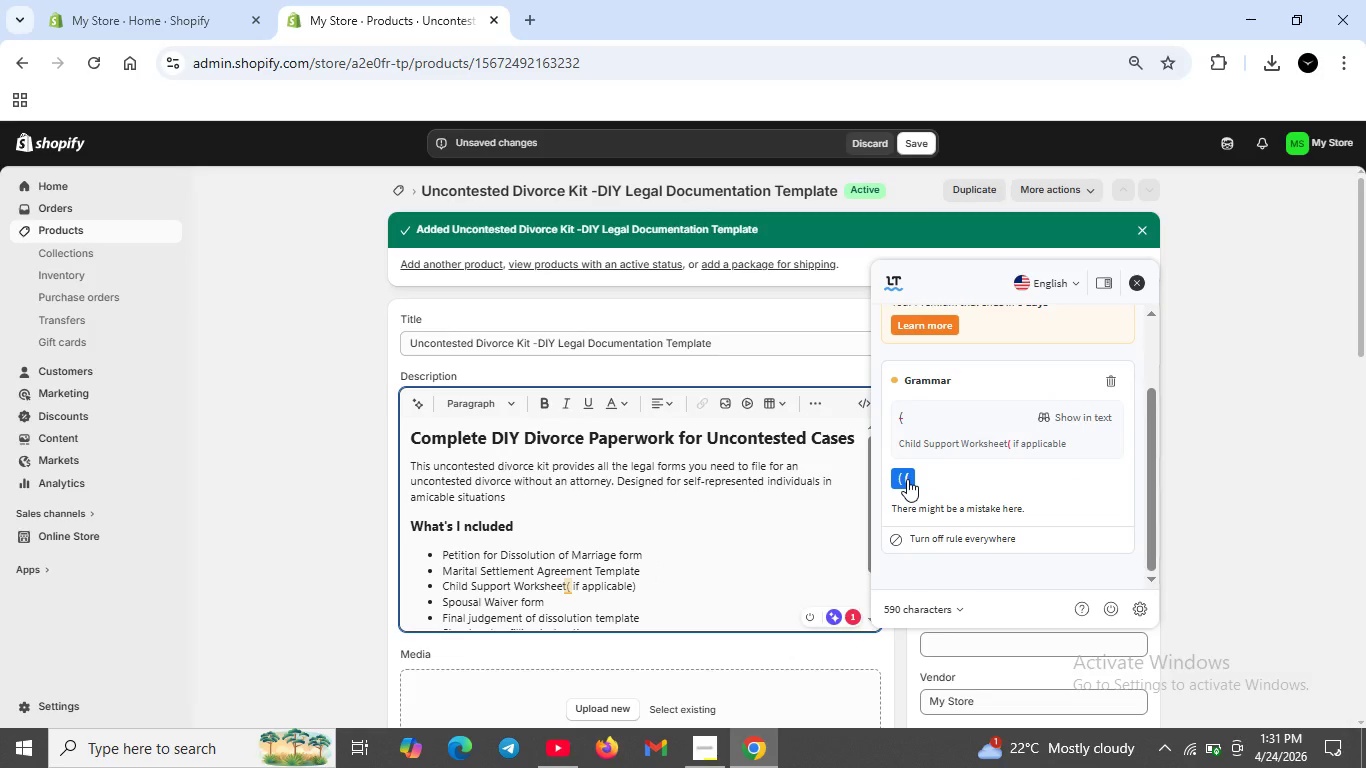 
left_click([907, 479])
 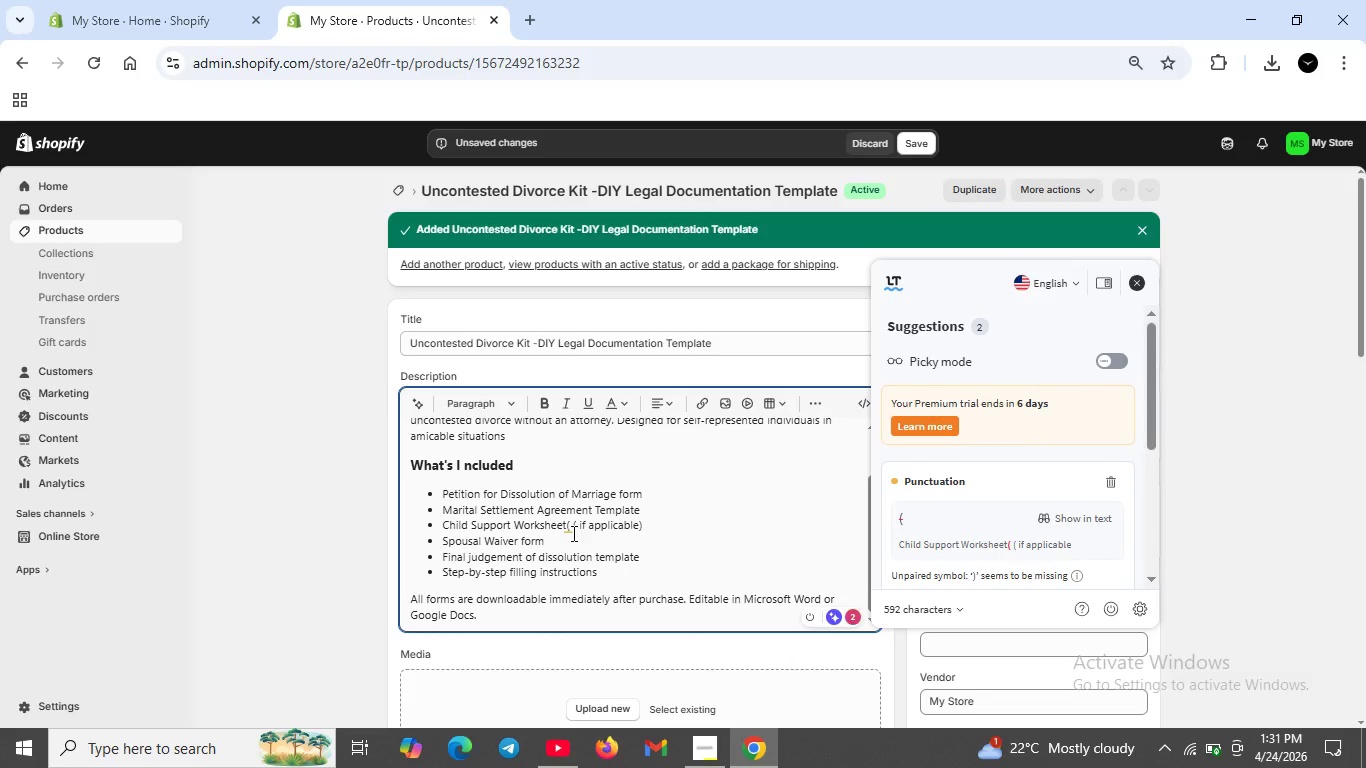 
left_click([572, 532])
 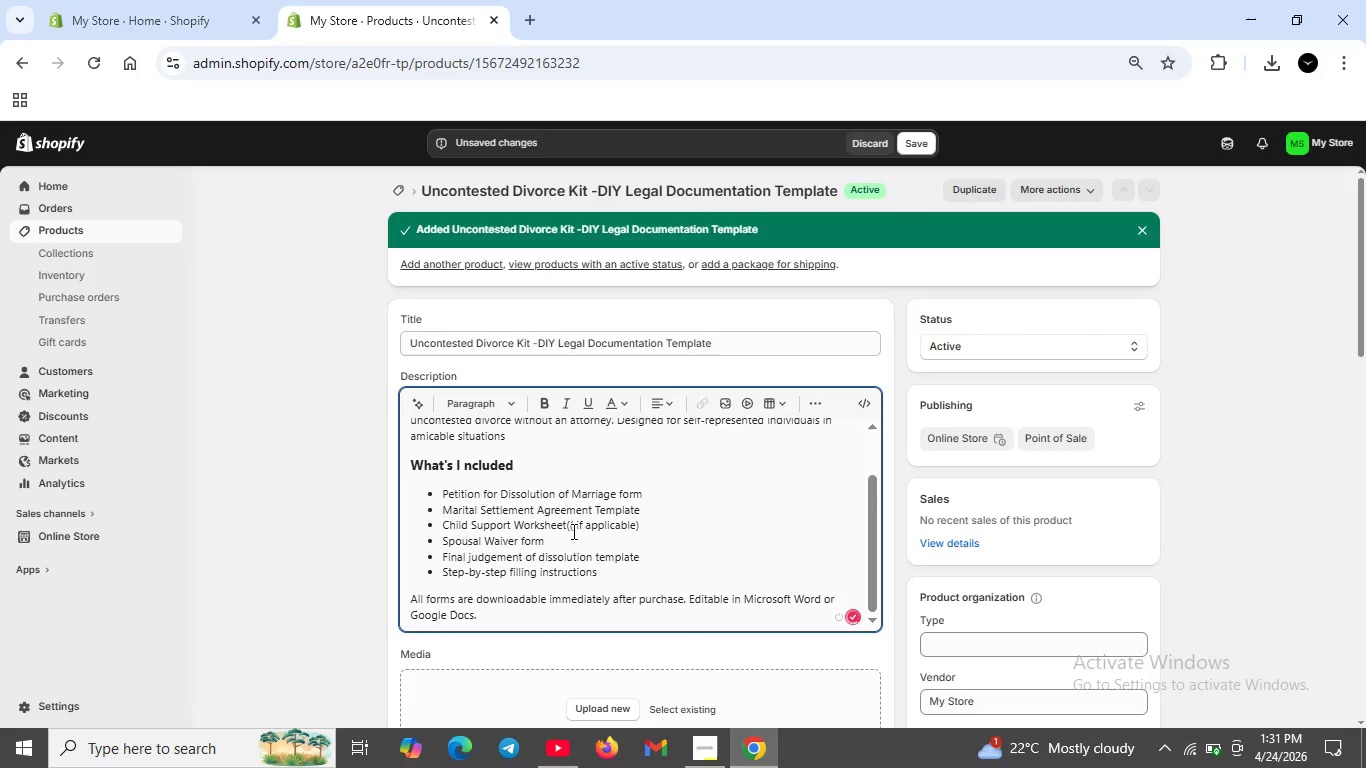 
key(Backspace)
 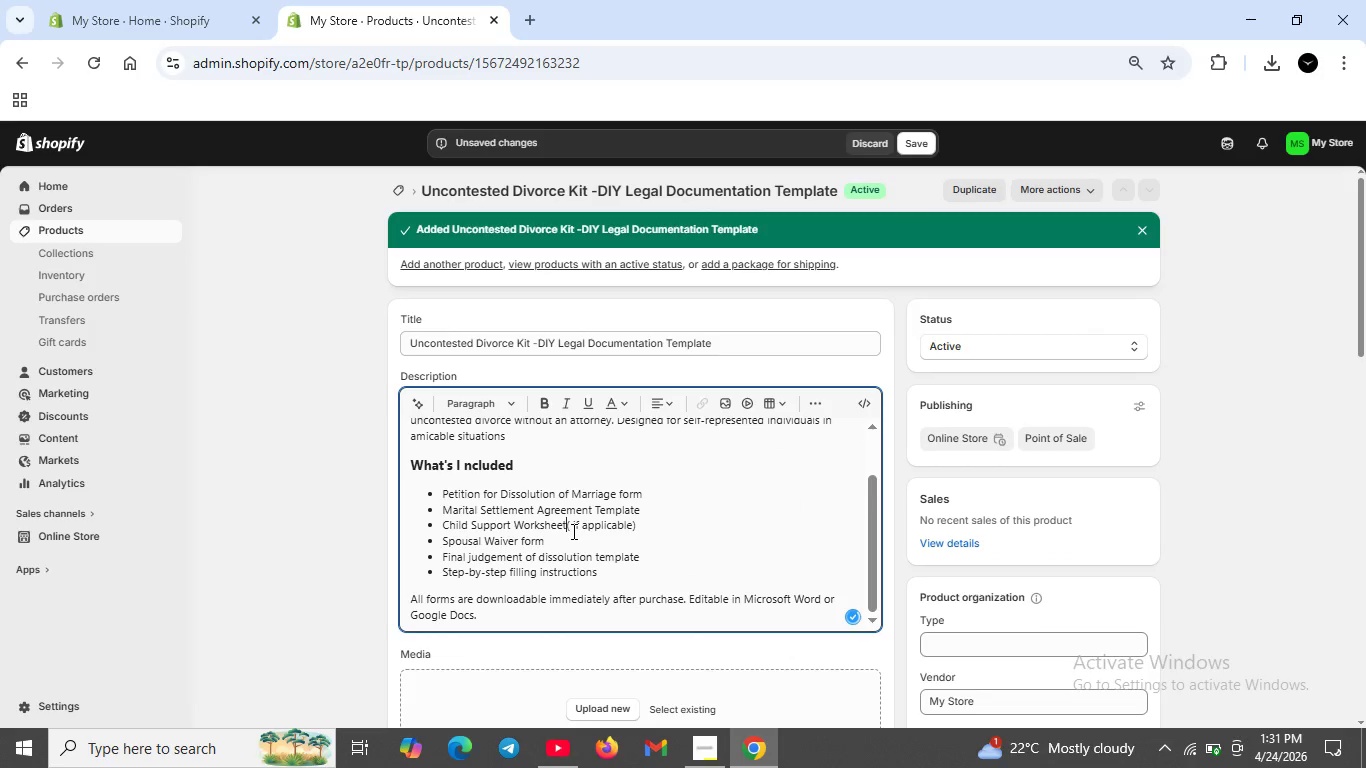 
key(Backspace)
 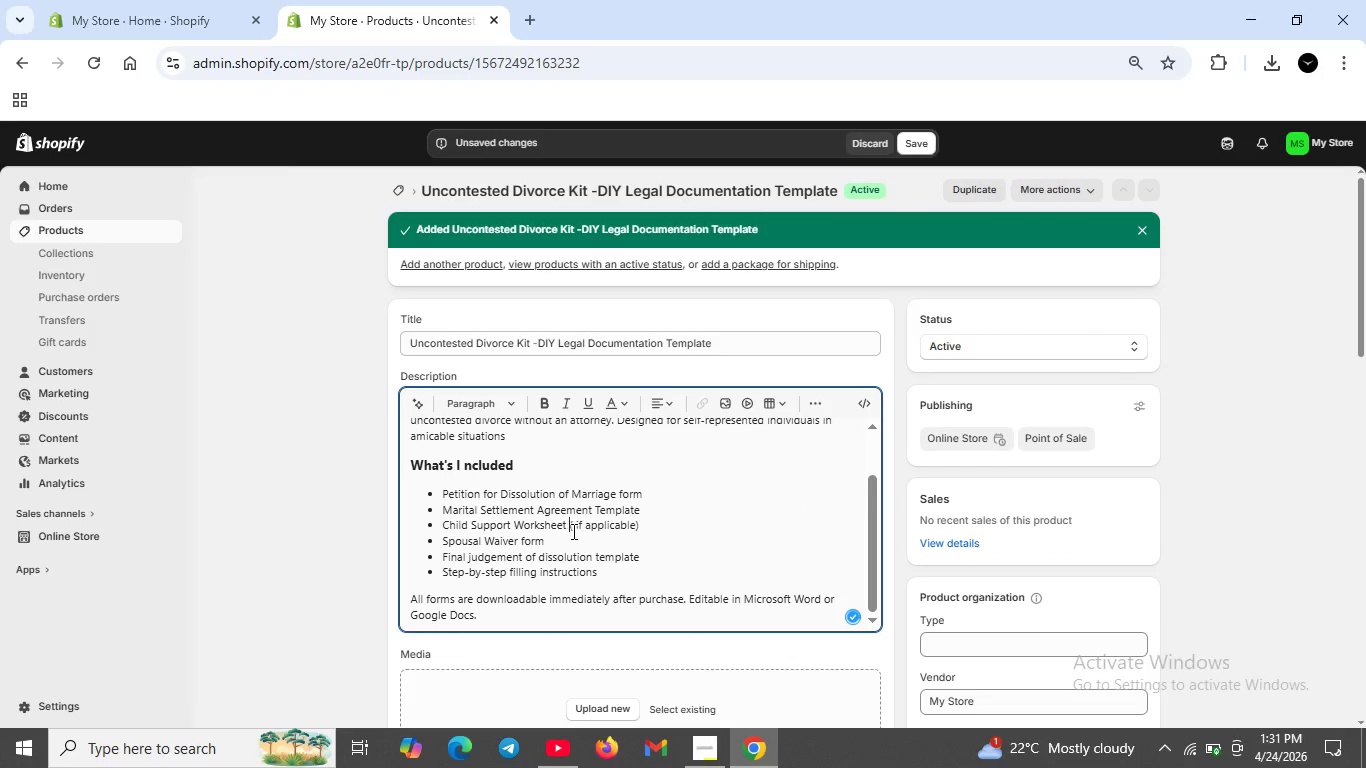 
key(Space)
 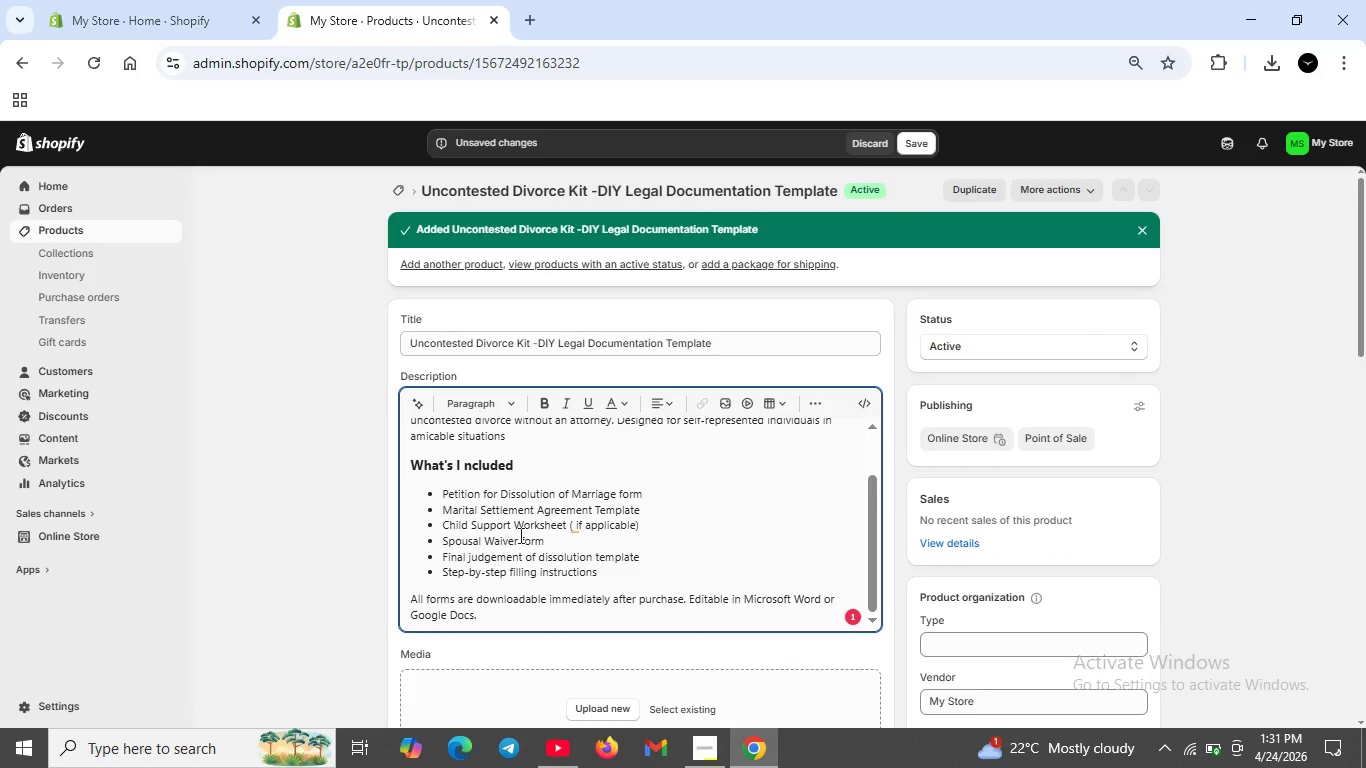 
left_click([576, 526])
 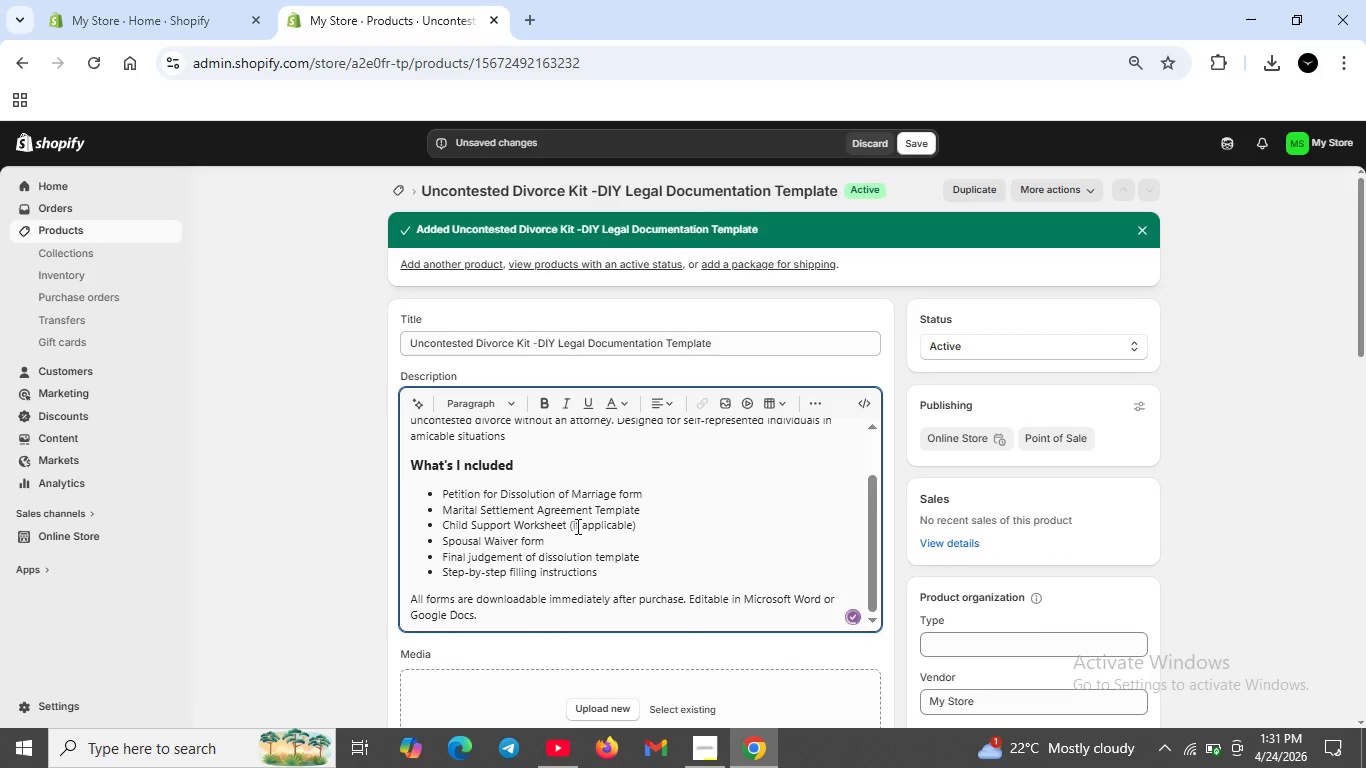 
key(Backspace)
 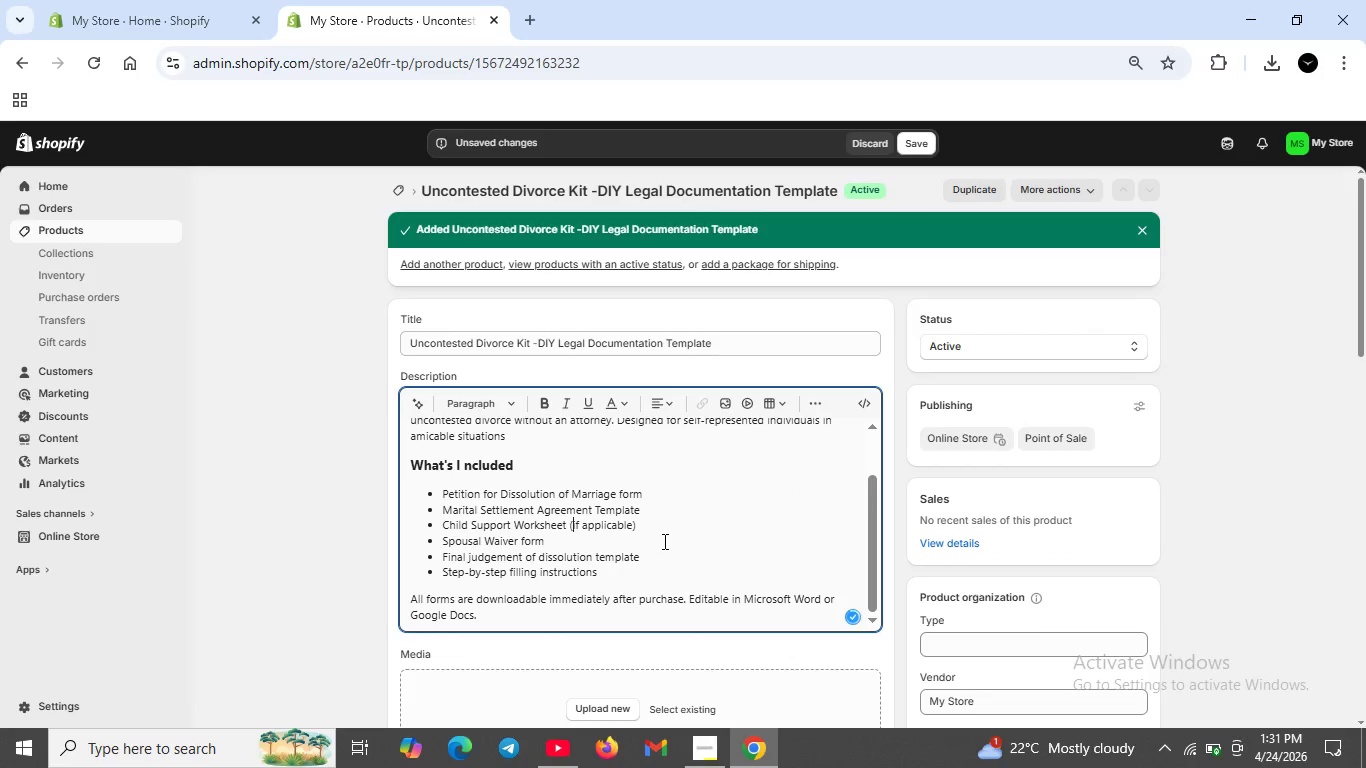 
left_click([663, 542])
 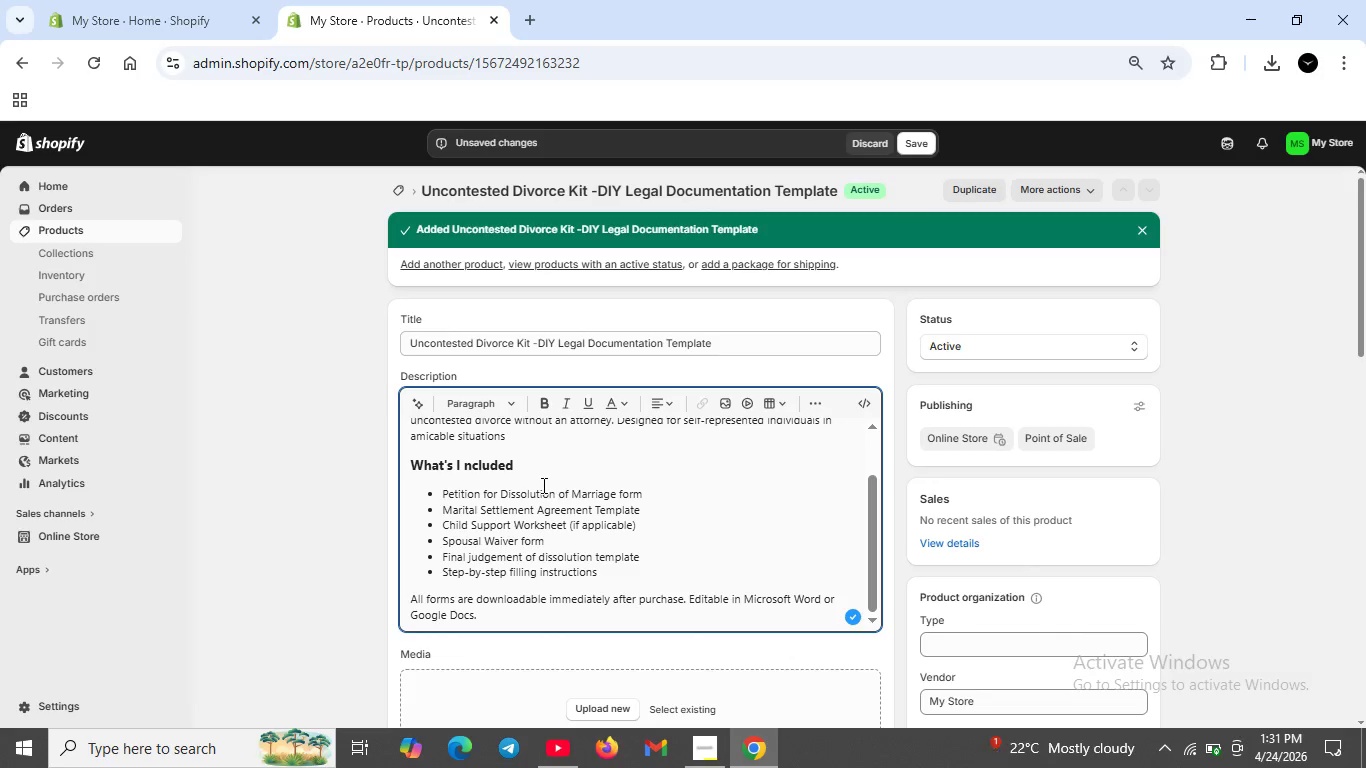 
scroll: coordinate [539, 483], scroll_direction: up, amount: 4.0
 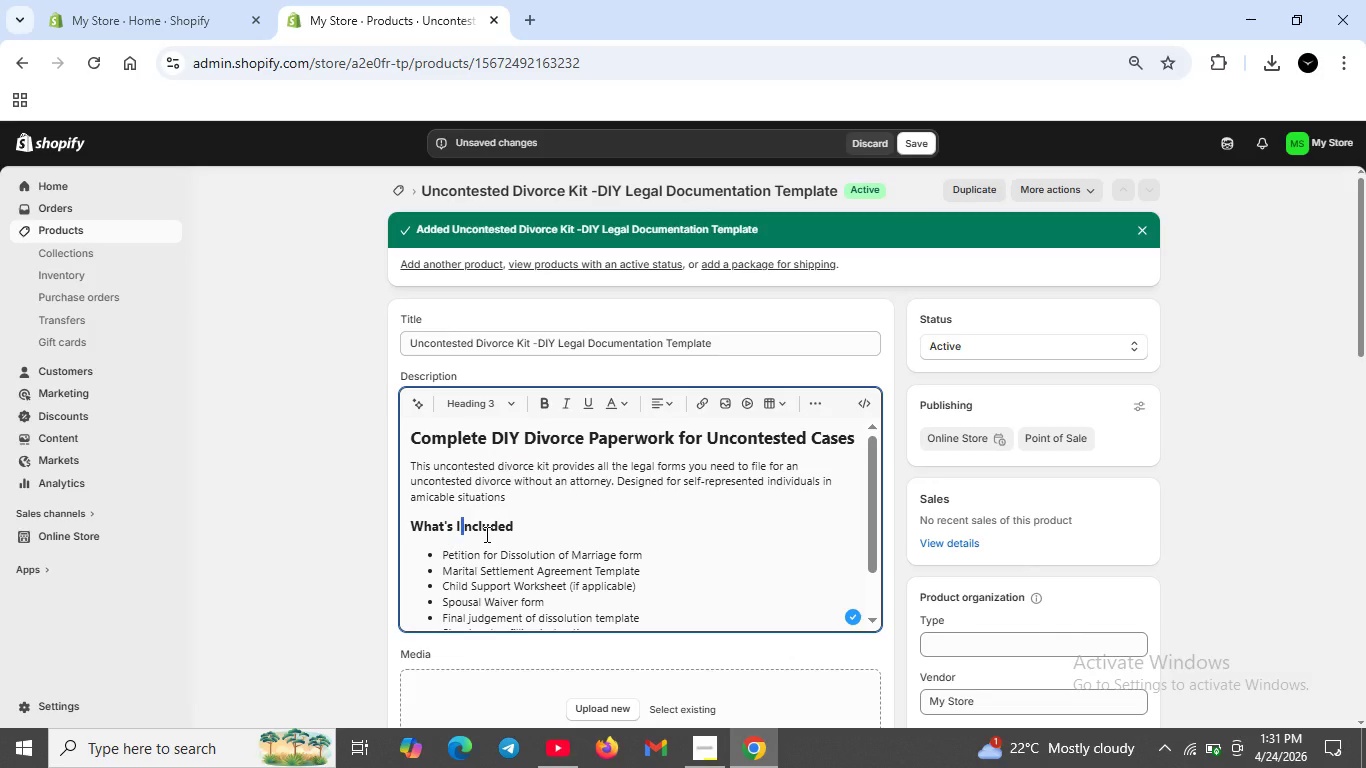 
key(ArrowRight)
 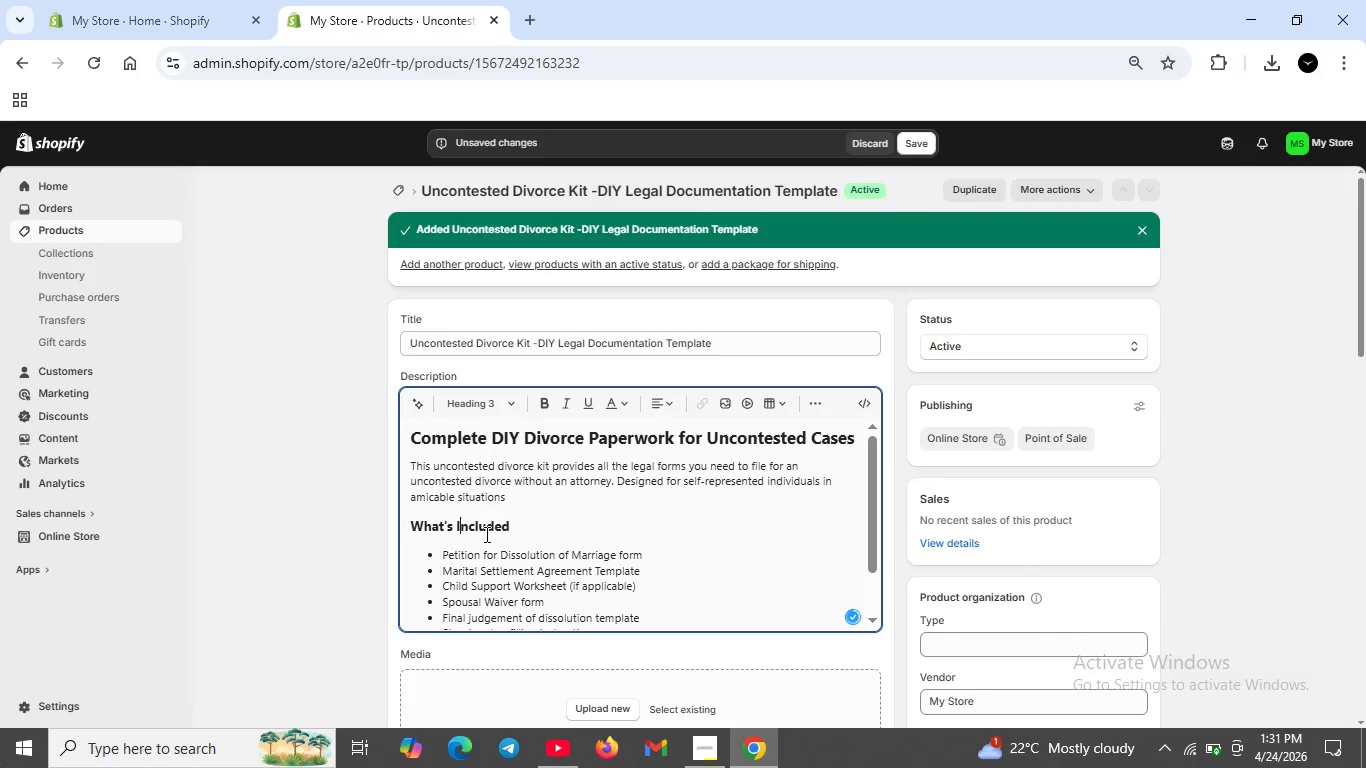 
key(Backspace)
 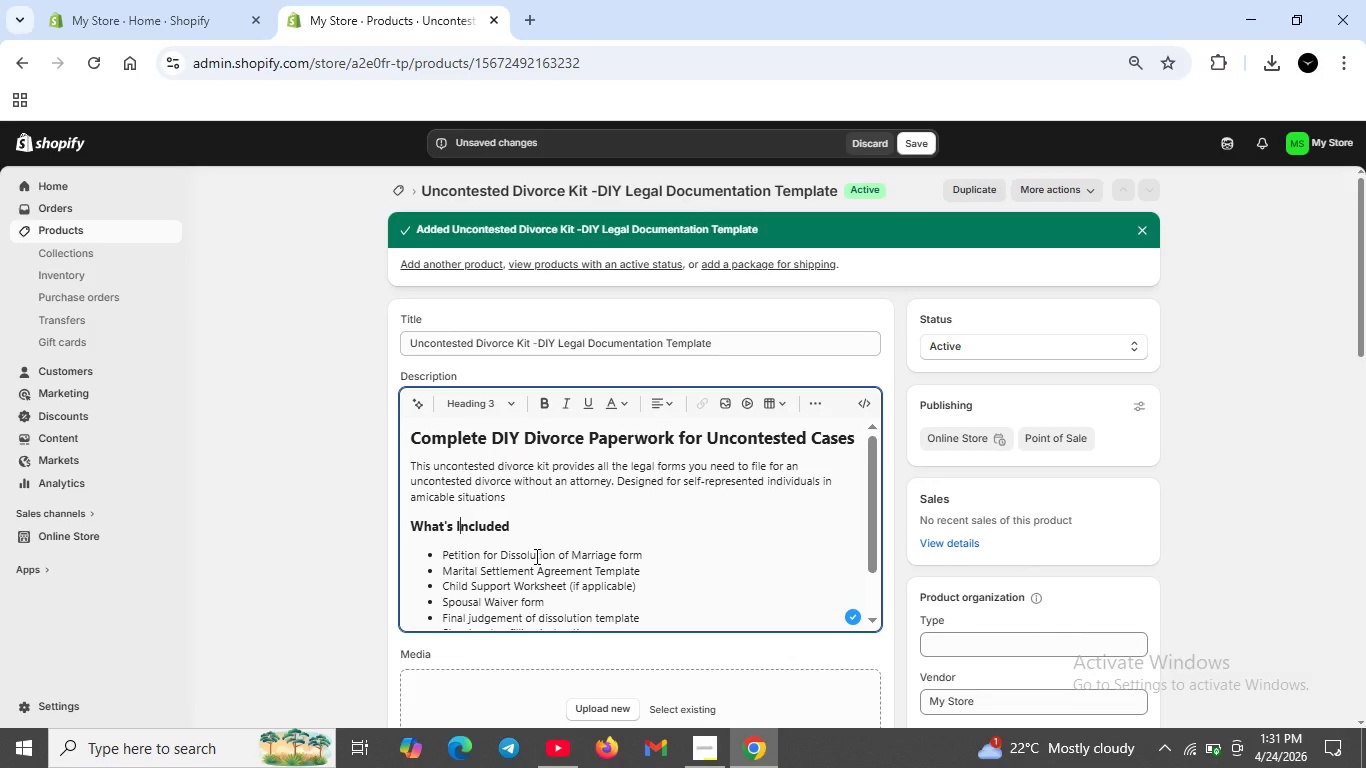 
scroll: coordinate [507, 629], scroll_direction: down, amount: 7.0
 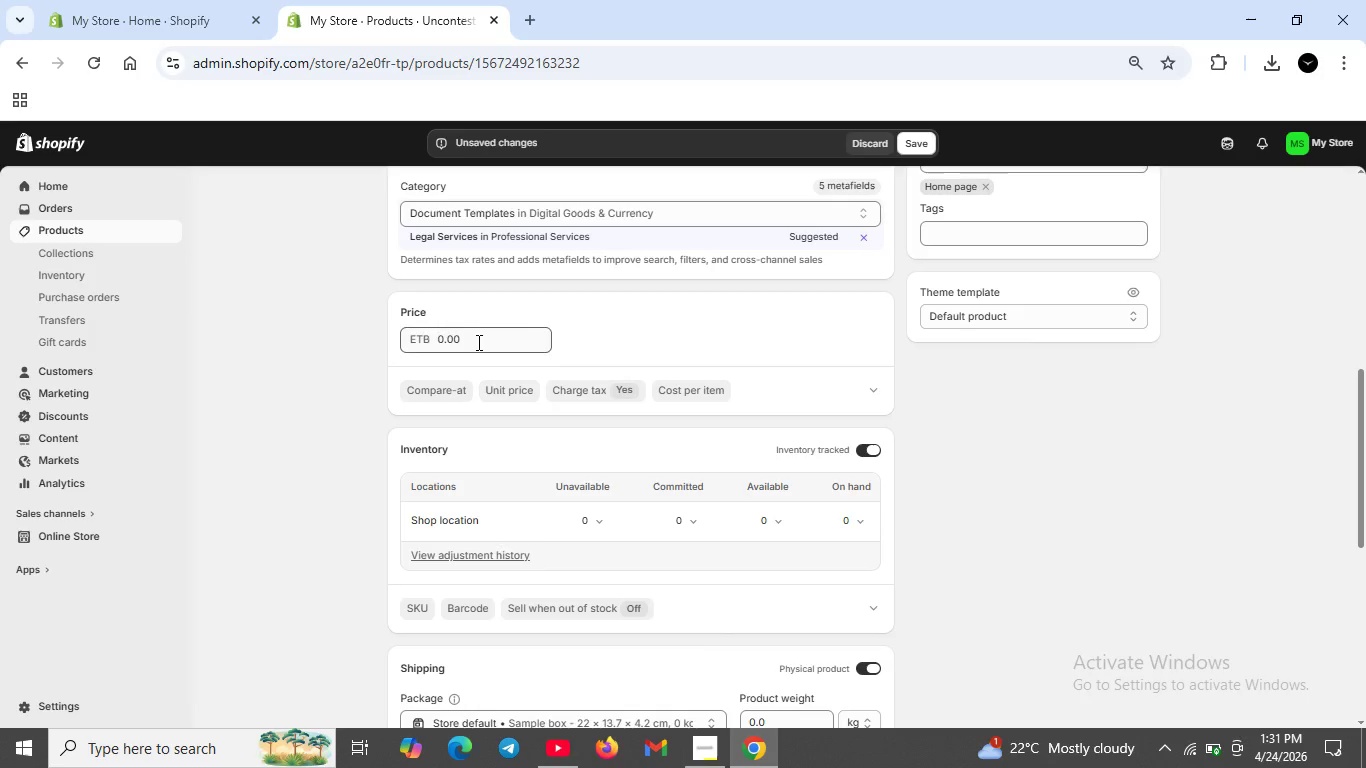 
double_click([477, 342])
 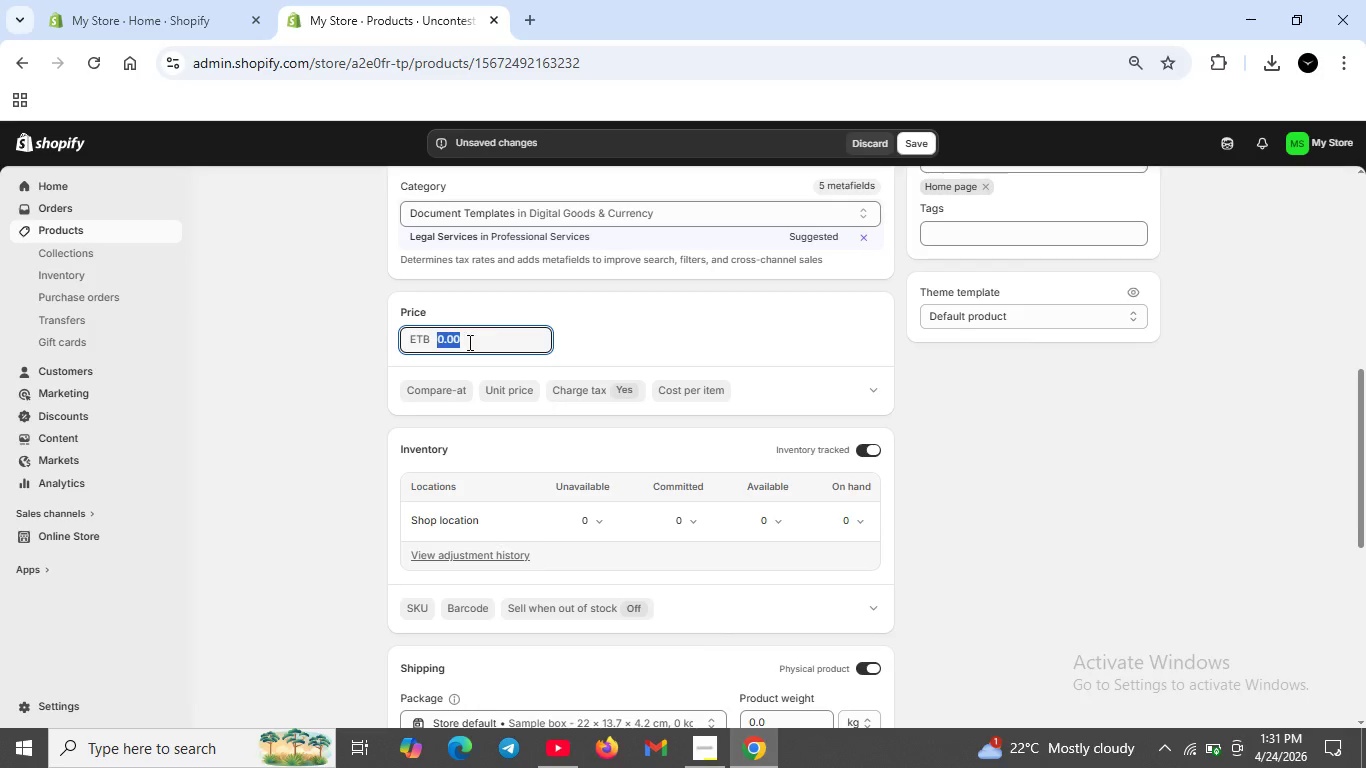 
key(Backspace)
 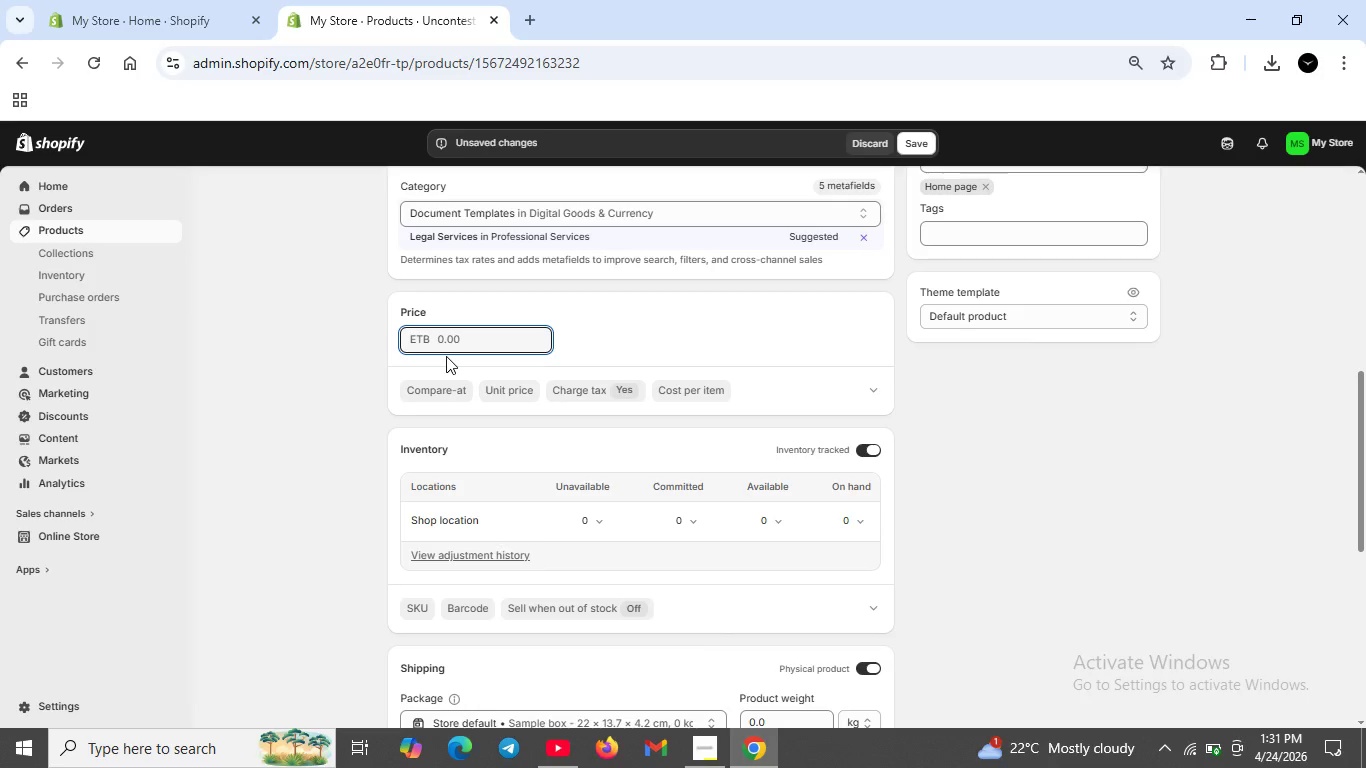 
type(49)
 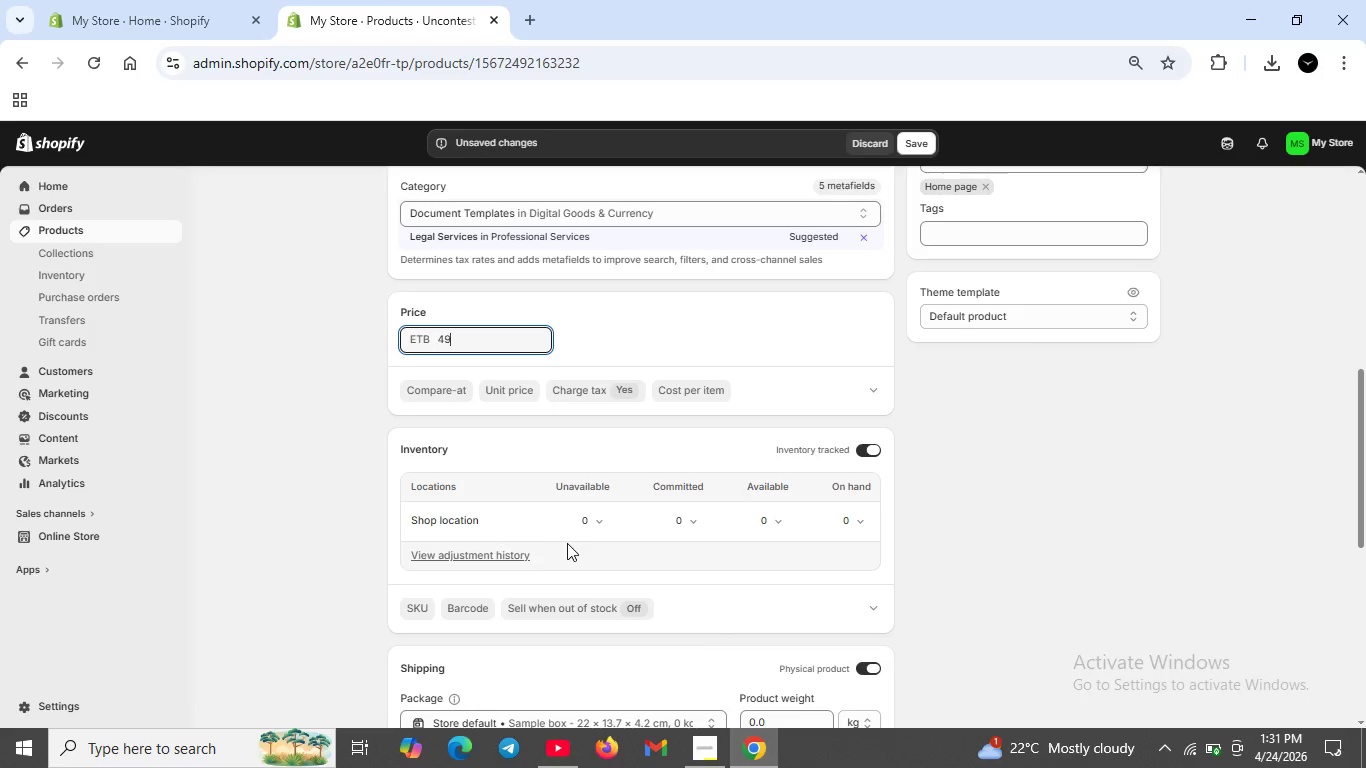 
scroll: coordinate [567, 543], scroll_direction: down, amount: 1.0
 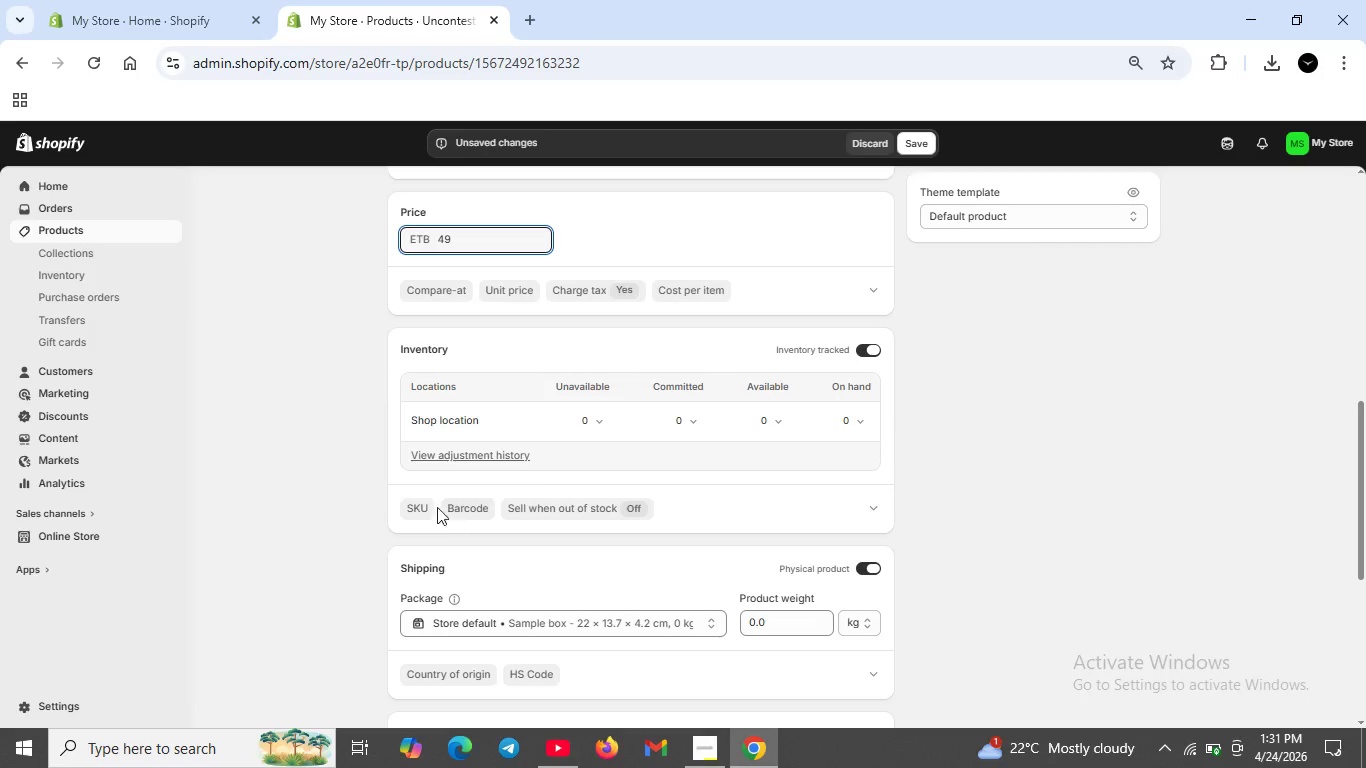 
mouse_move([432, 505])
 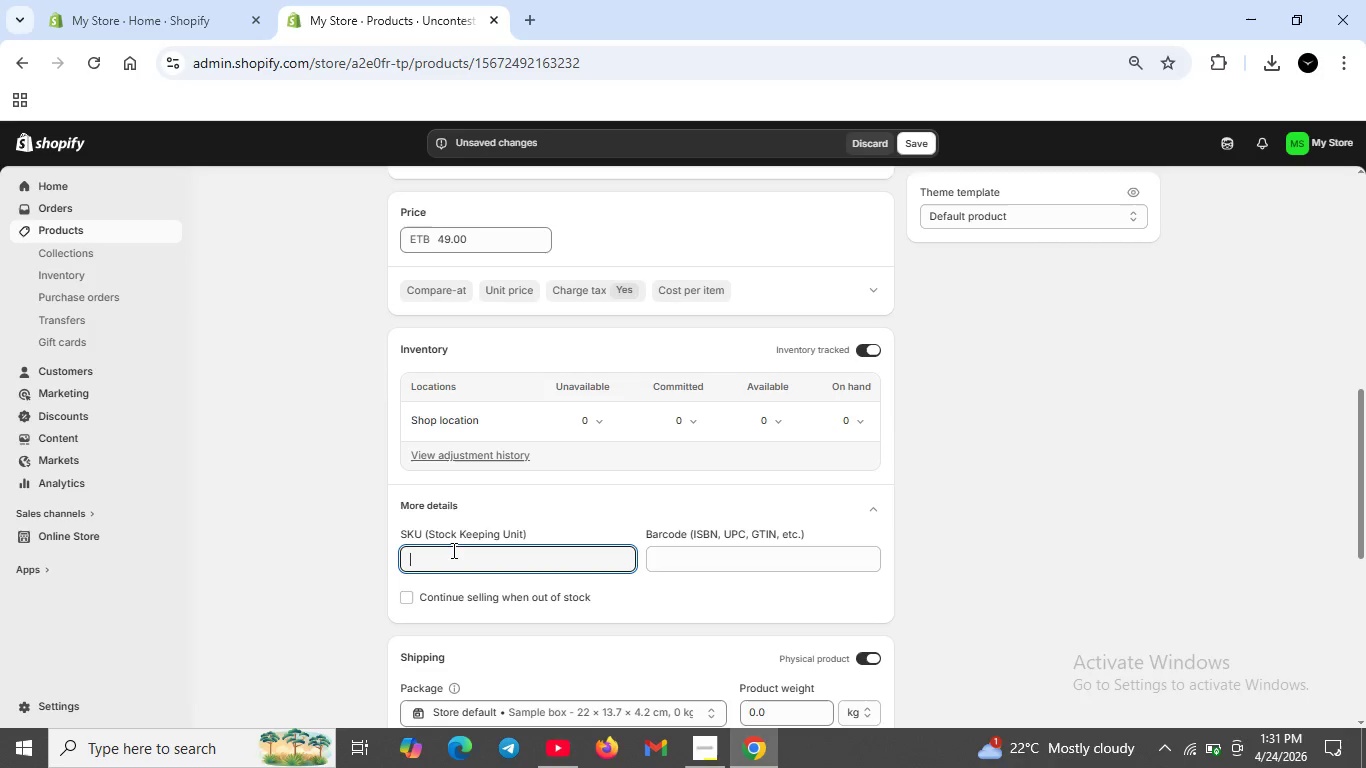 
type(SKU)
key(Backspace)
key(Backspace)
key(Backspace)
type(RBK)
key(Backspace)
type(M-DIV)
 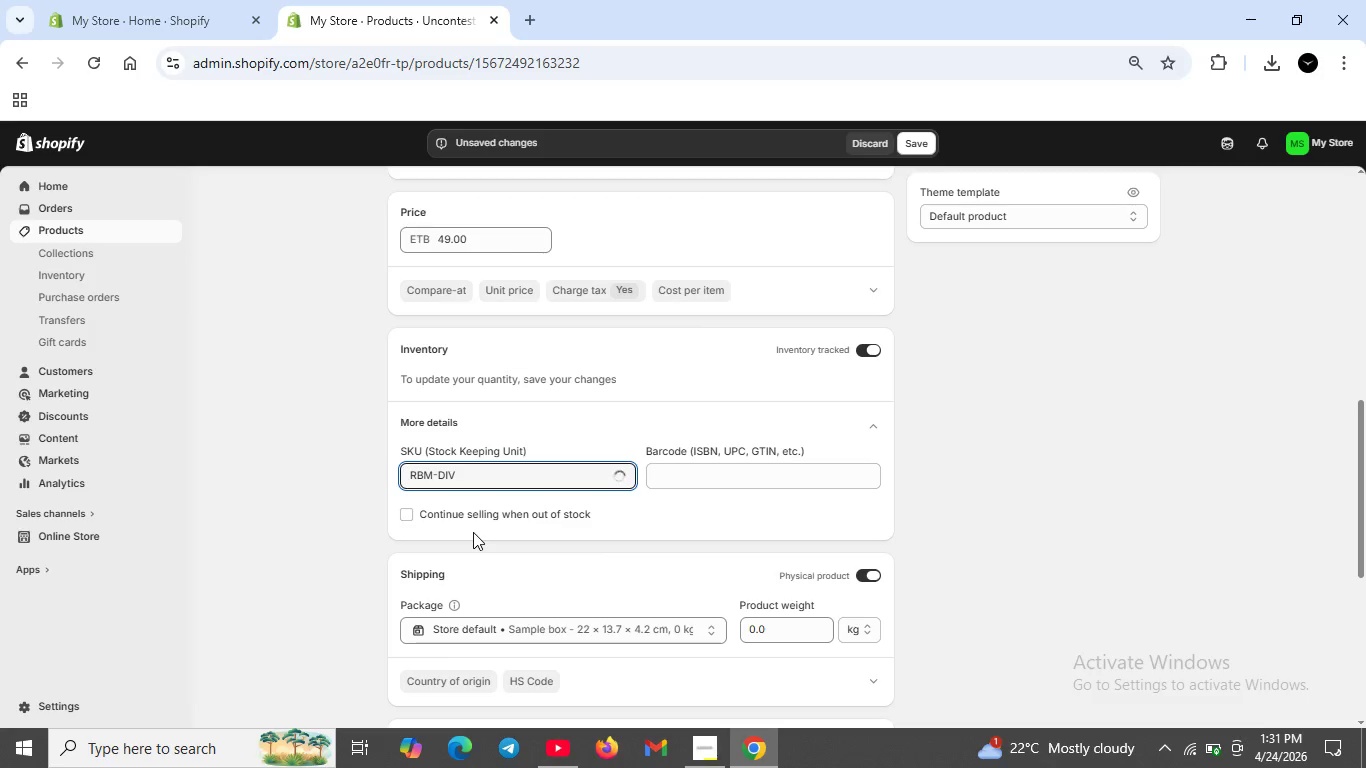 
type(-01)
 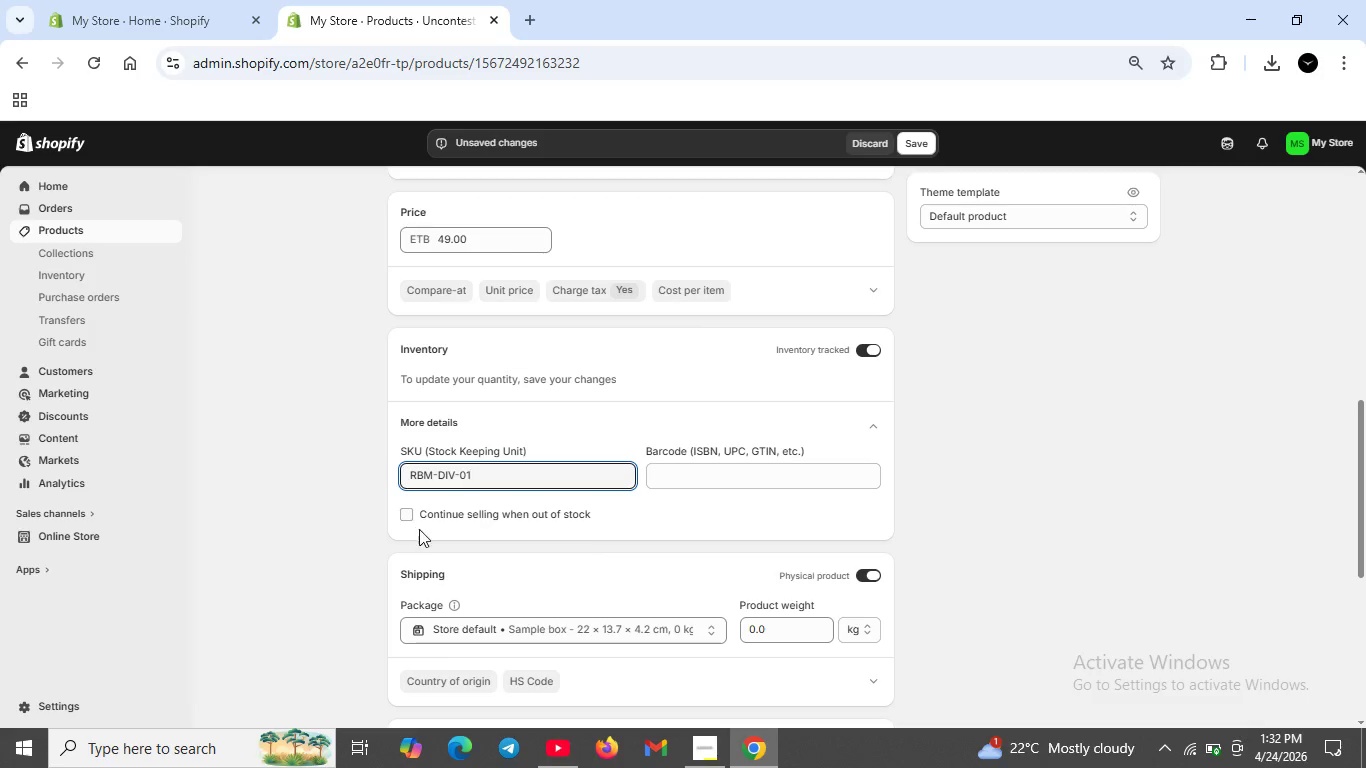 
scroll: coordinate [437, 536], scroll_direction: down, amount: 1.0
 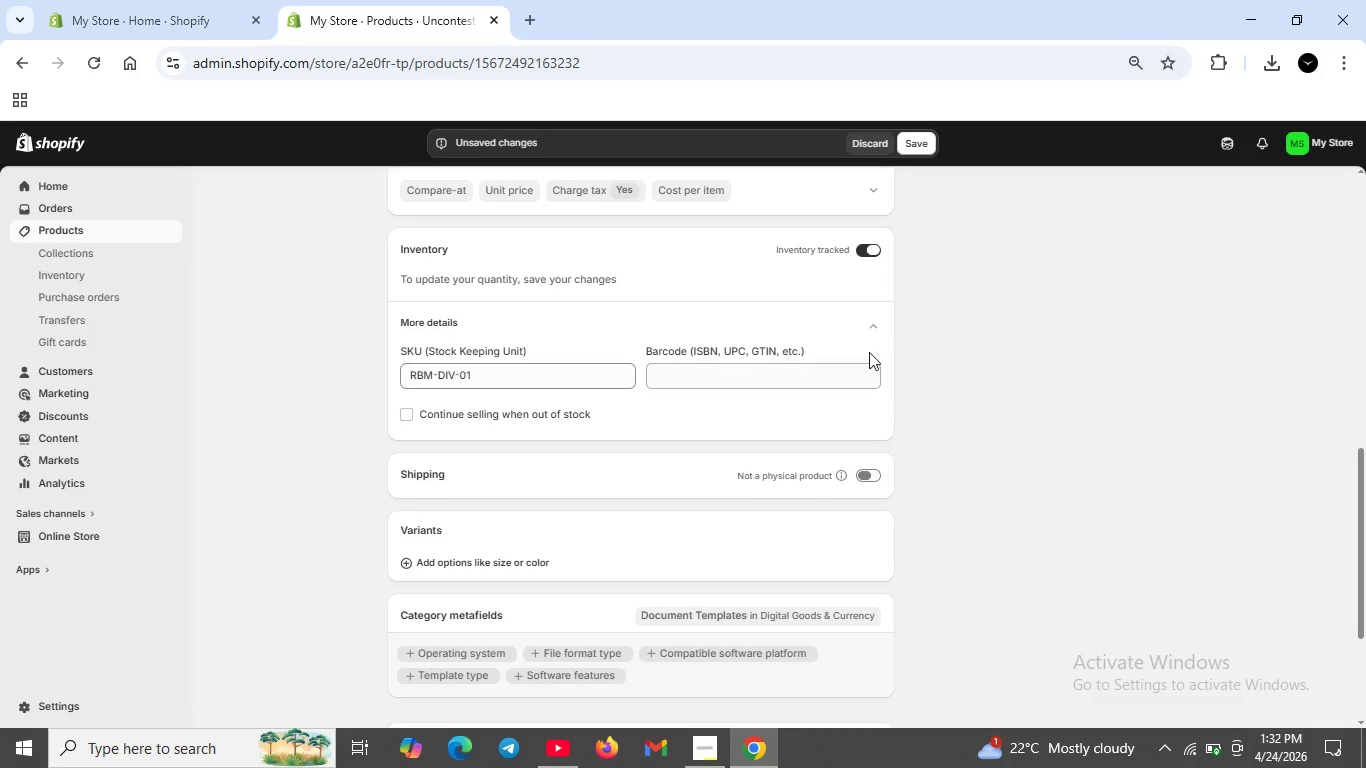 
wait(6.83)
 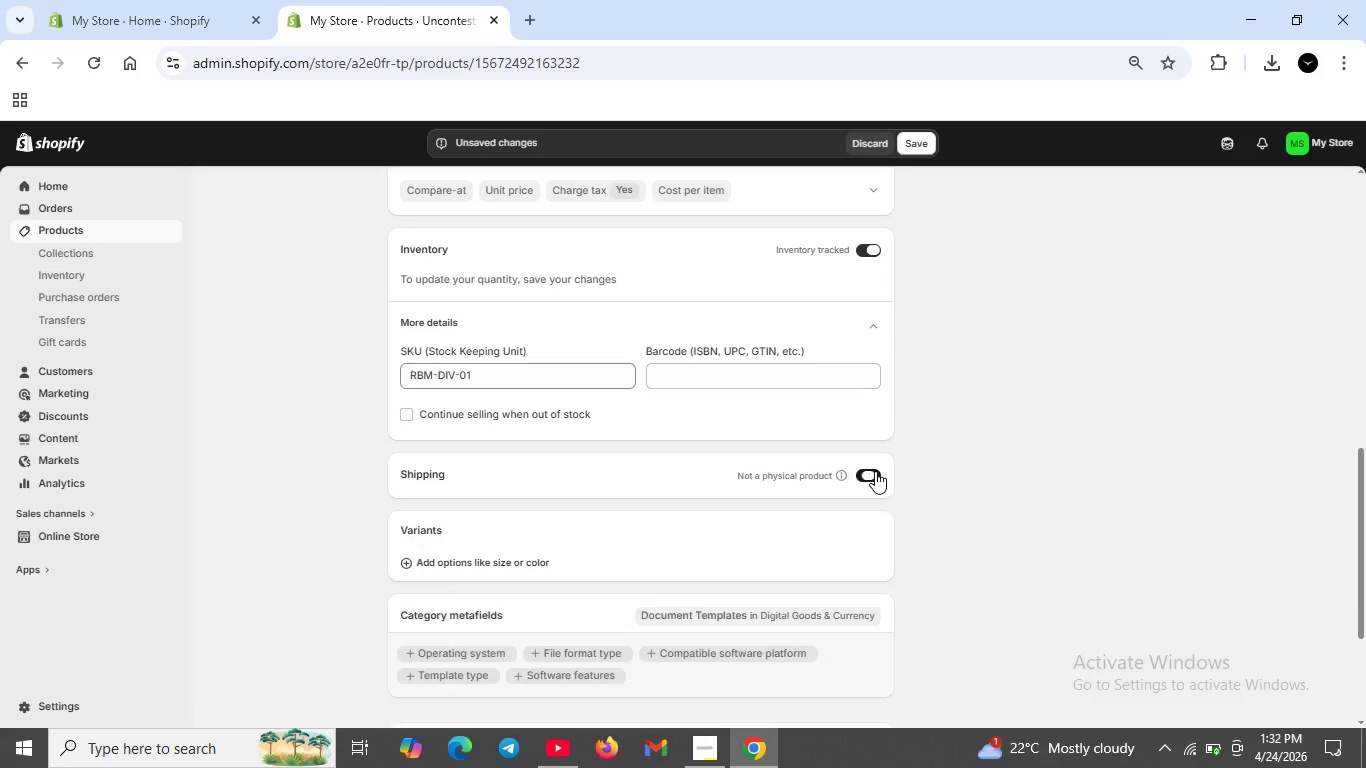 
scroll: coordinate [924, 265], scroll_direction: up, amount: 4.0
 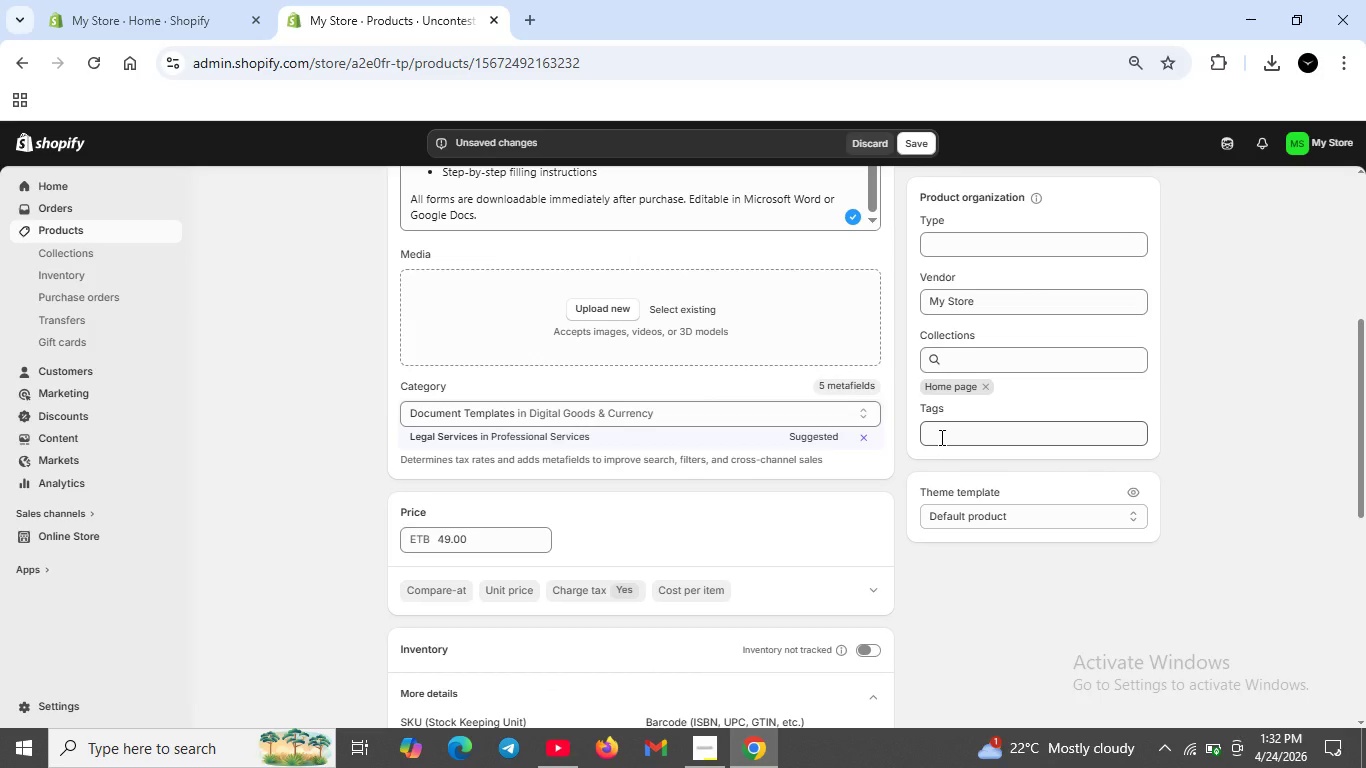 
left_click([940, 437])
 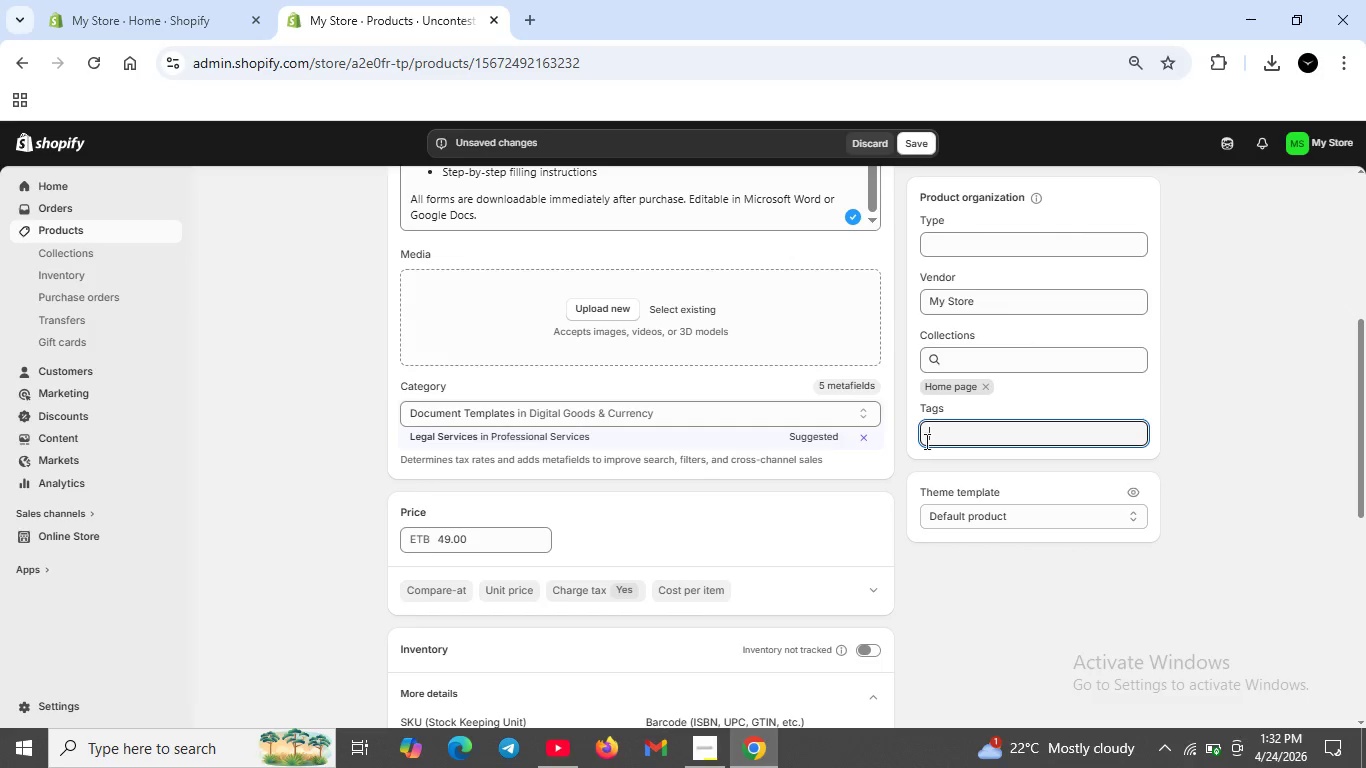 
type(dIV)
key(Backspace)
key(Backspace)
key(Backspace)
type(d)
key(Backspace)
type(Divorce L)
key(Backspace)
type(Kit )
 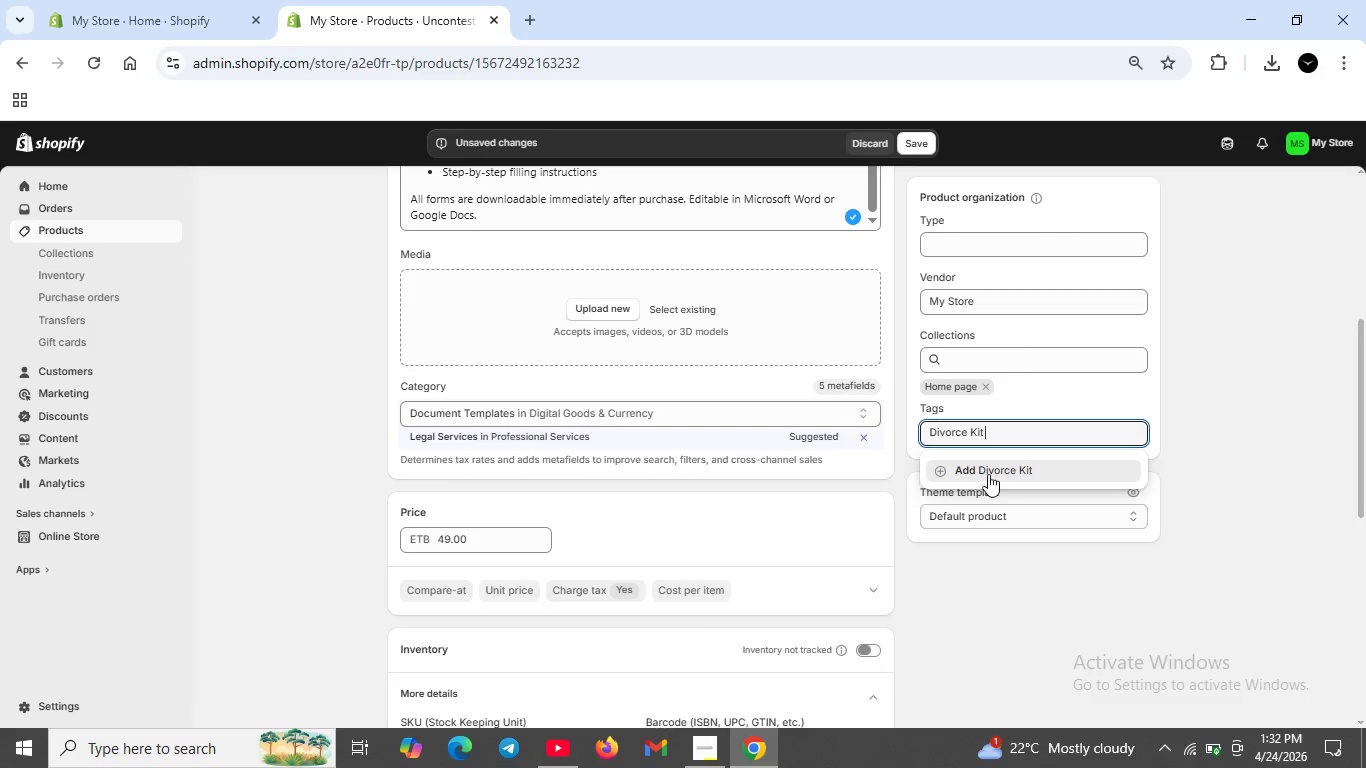 
left_click([988, 472])
 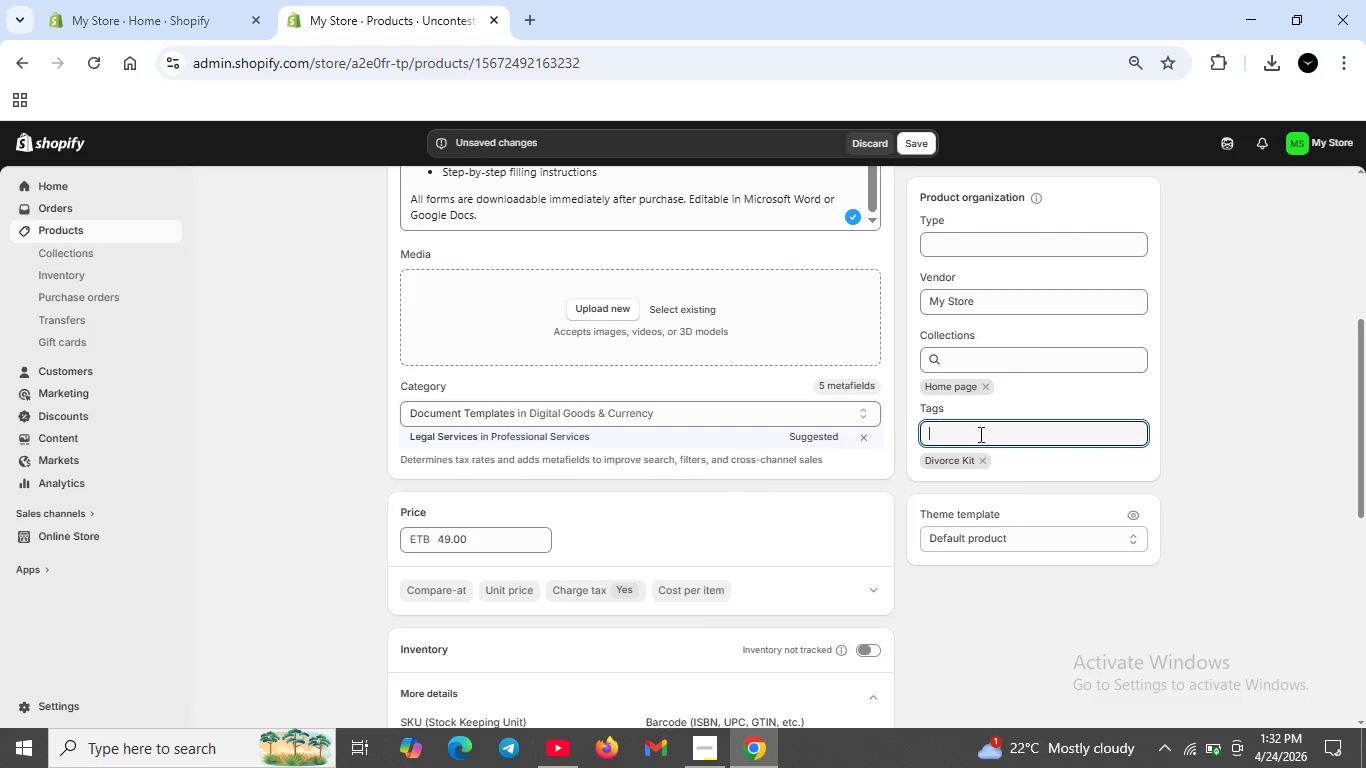 
left_click([979, 434])
 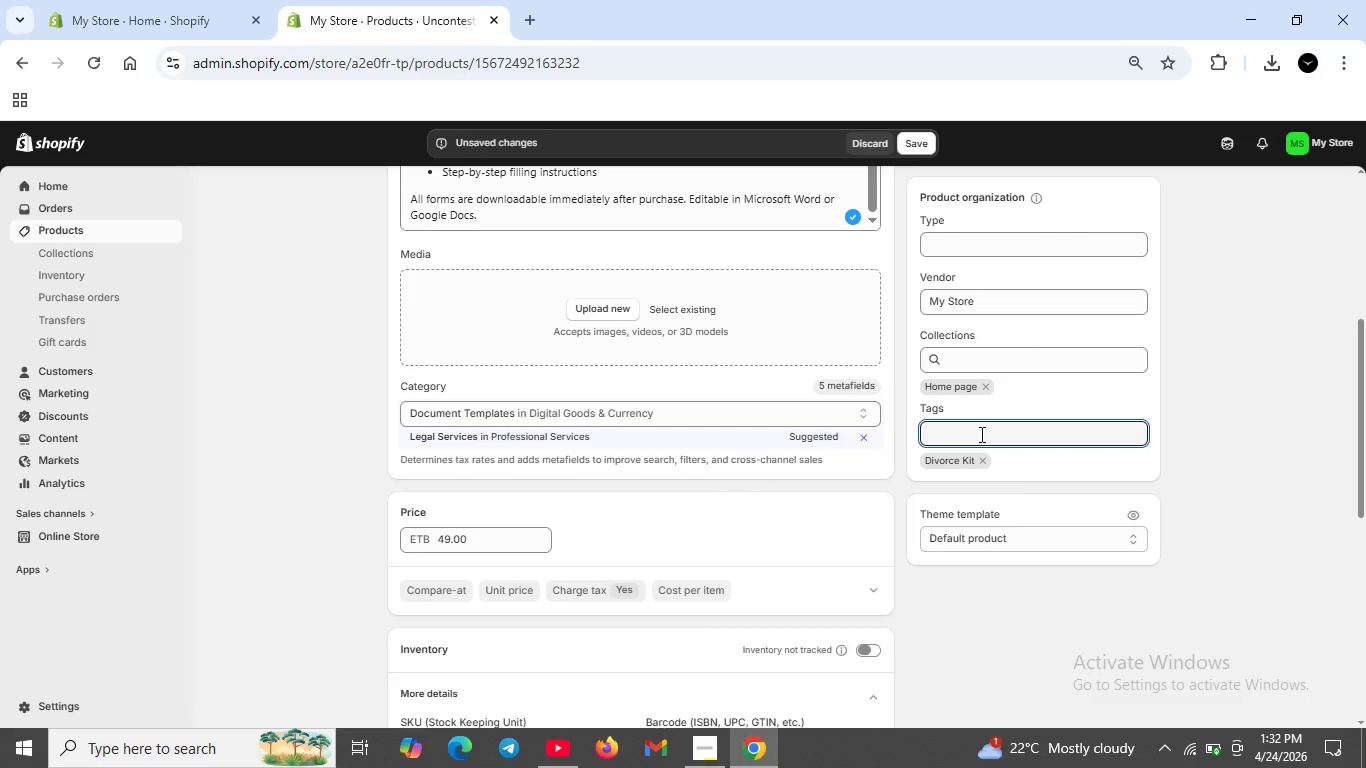 
type(Legal Teamplate)
 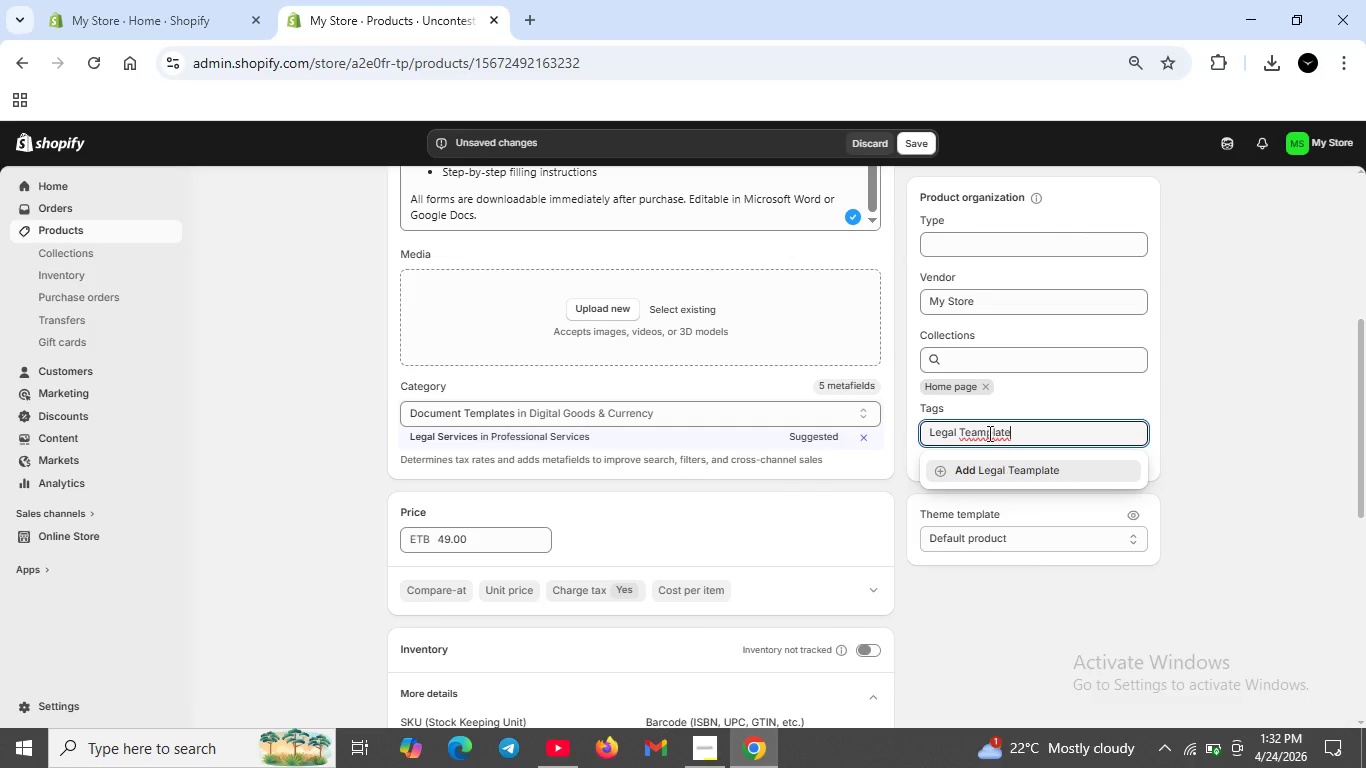 
left_click([988, 432])
 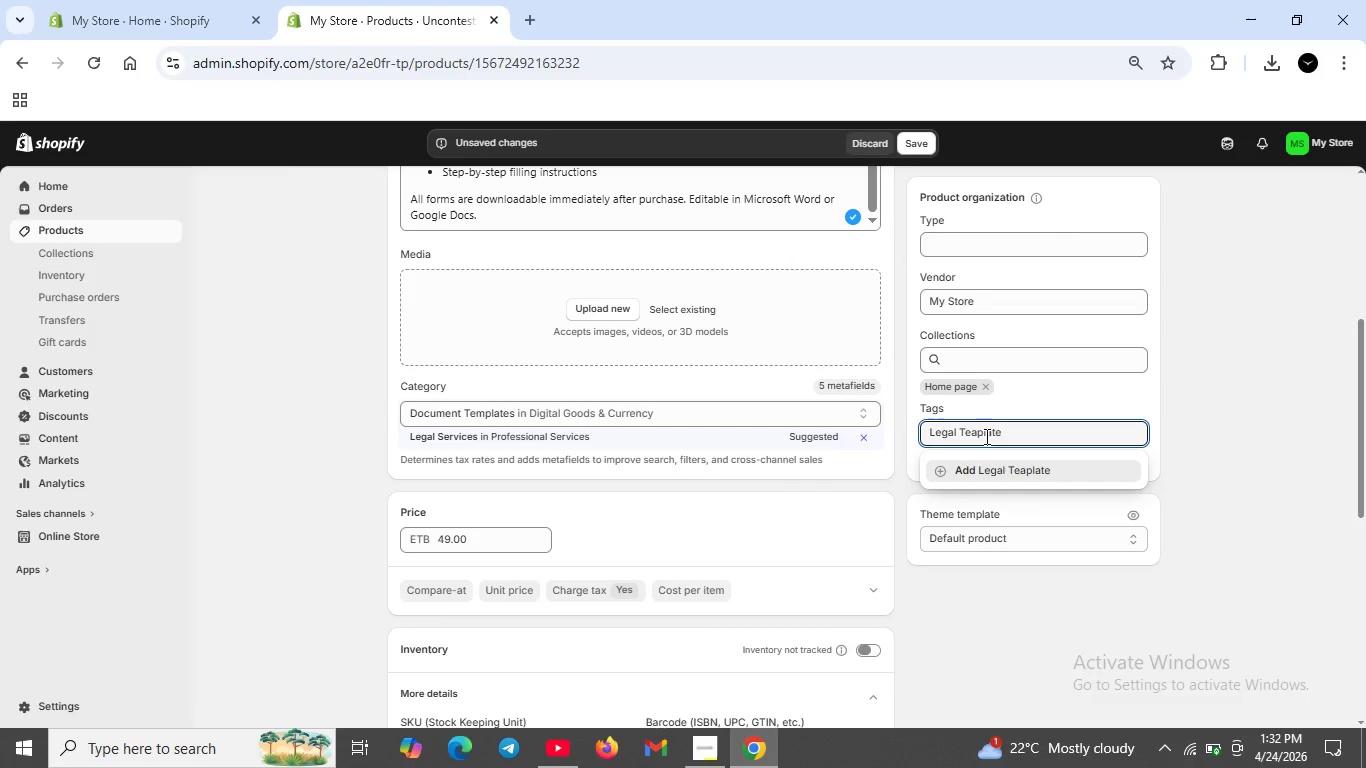 
key(Backspace)
 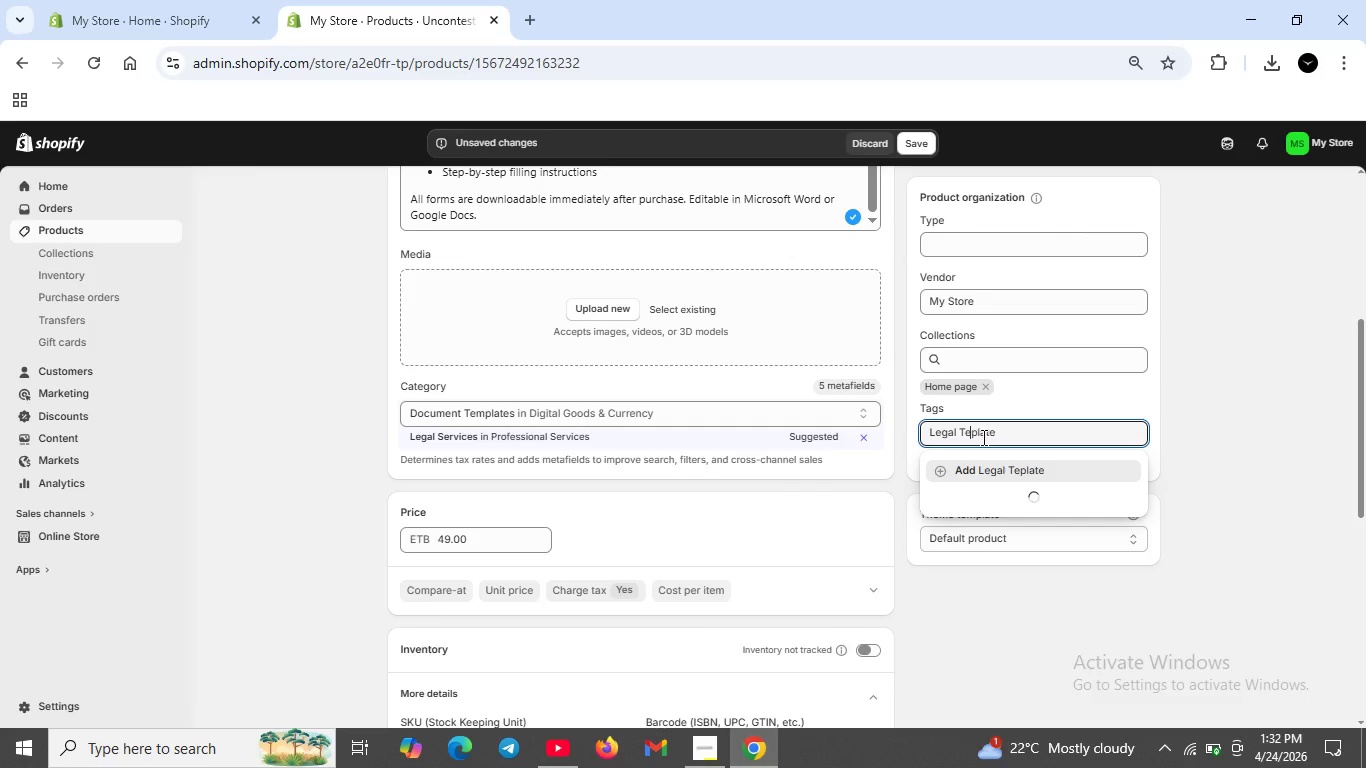 
key(Backspace)
 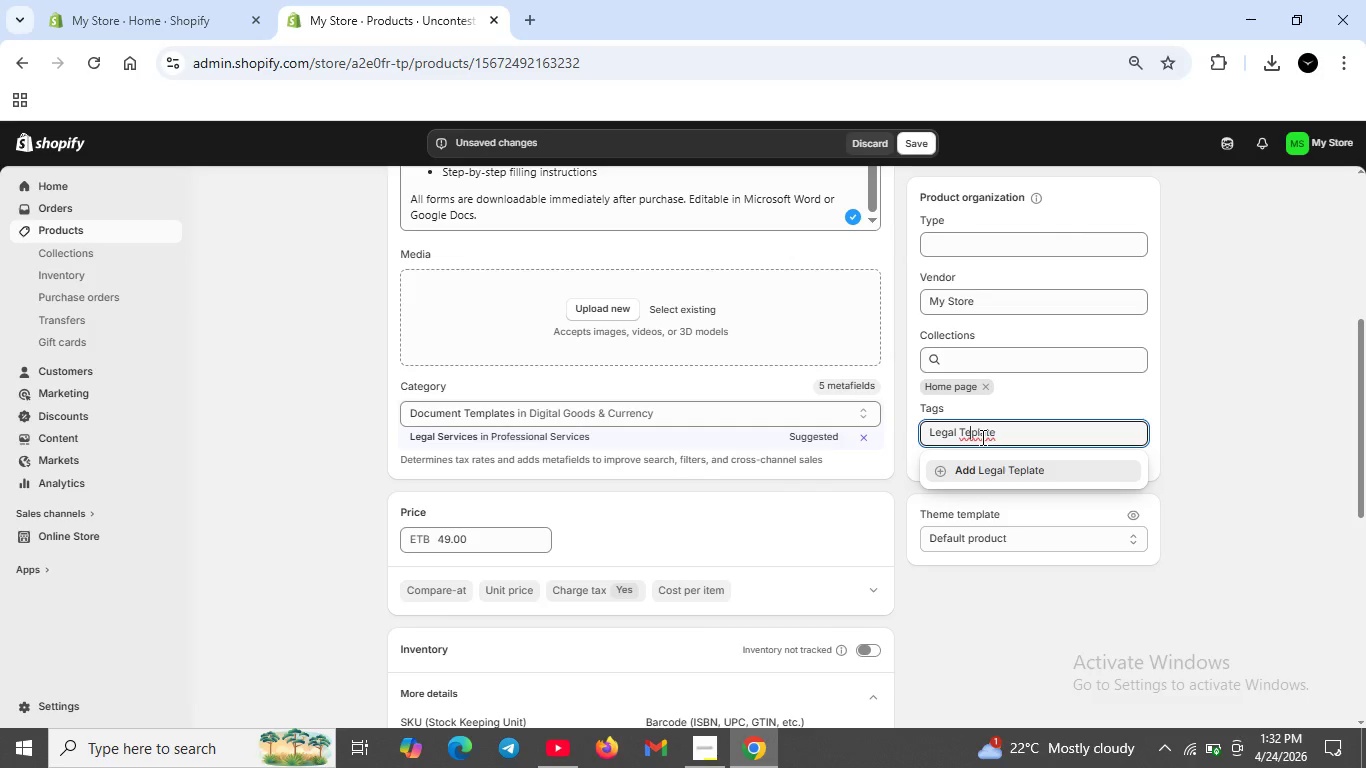 
key(M)
 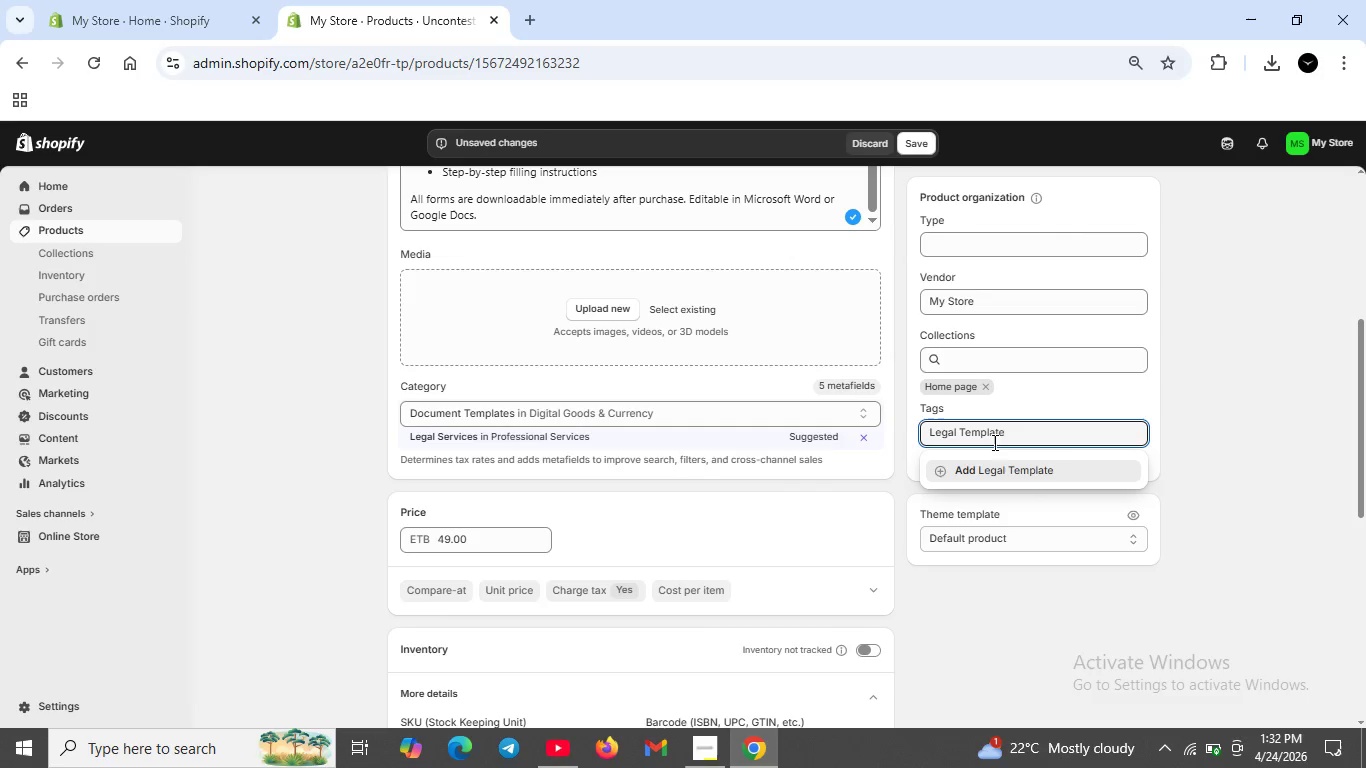 
wait(5.09)
 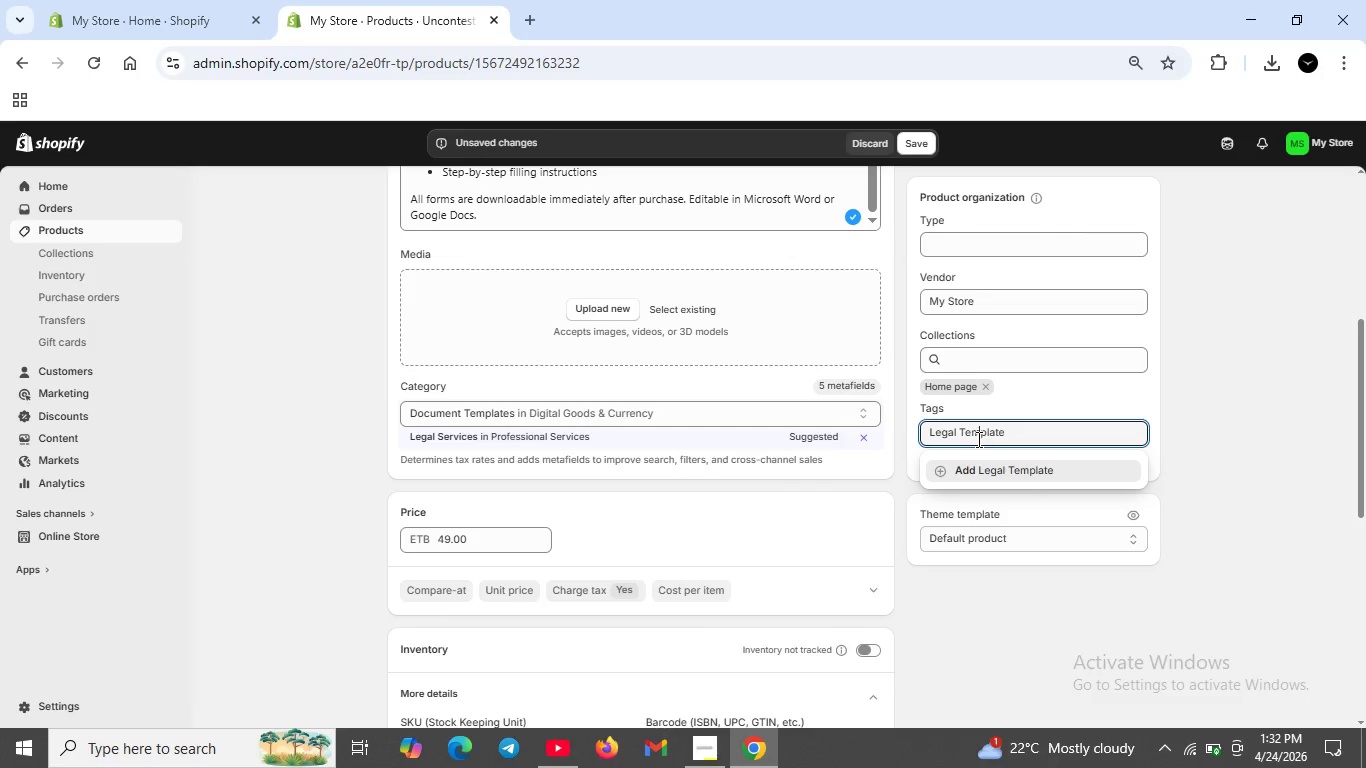 
left_click([1025, 472])
 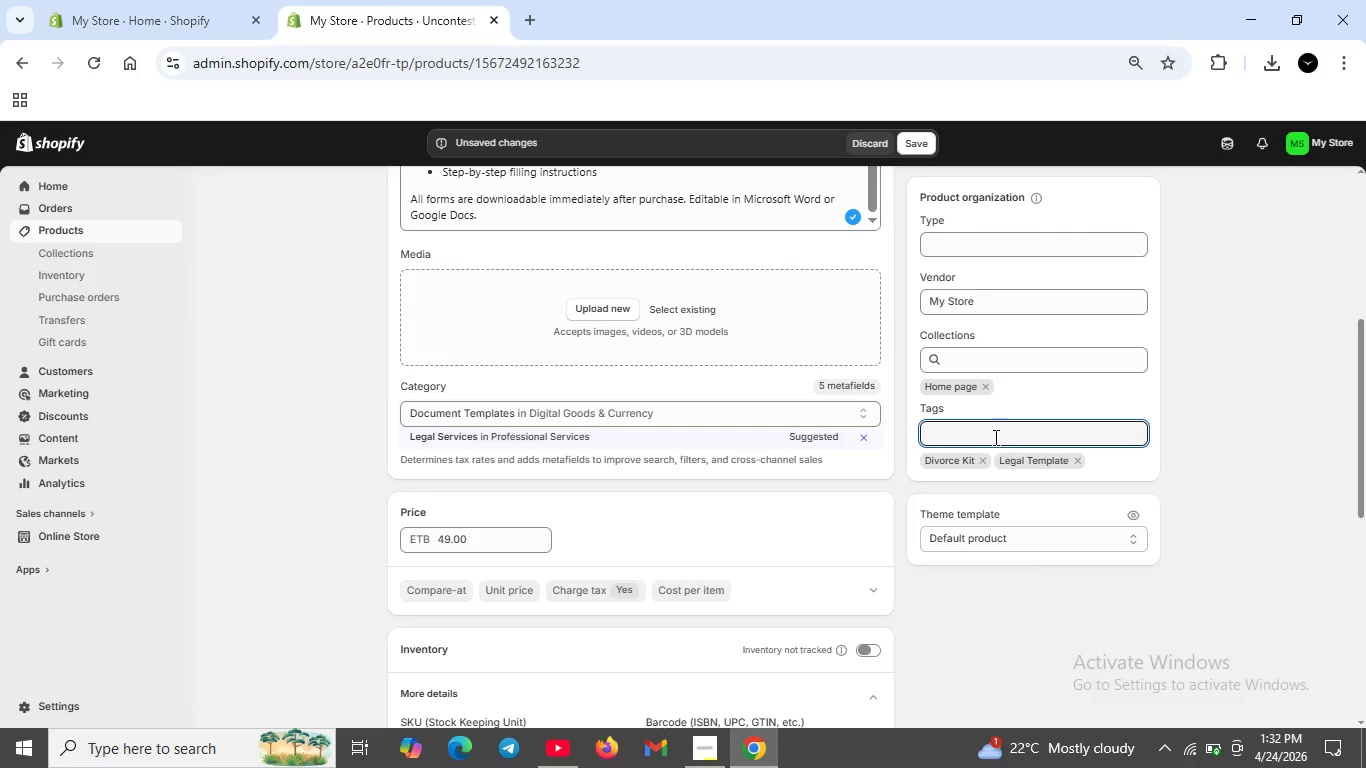 
left_click([994, 437])
 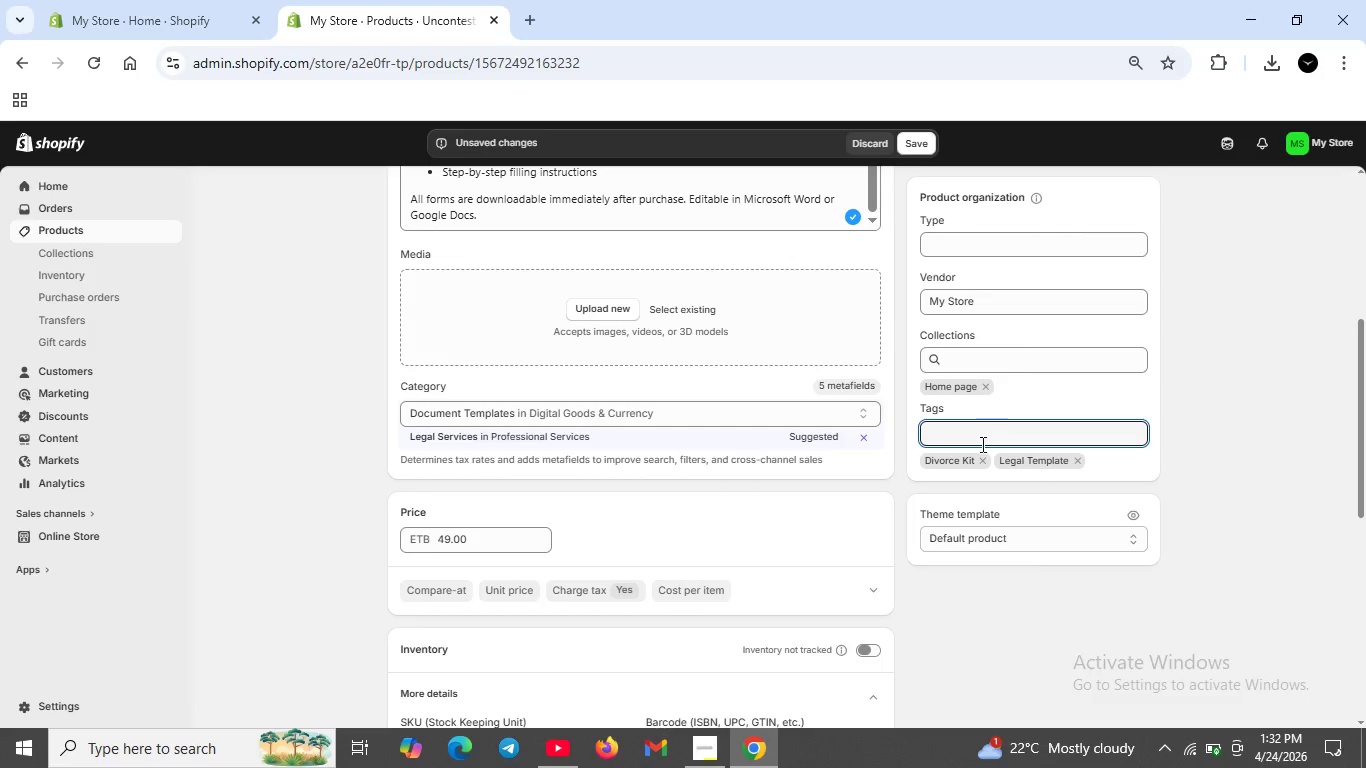 
type(DIY Forms)
 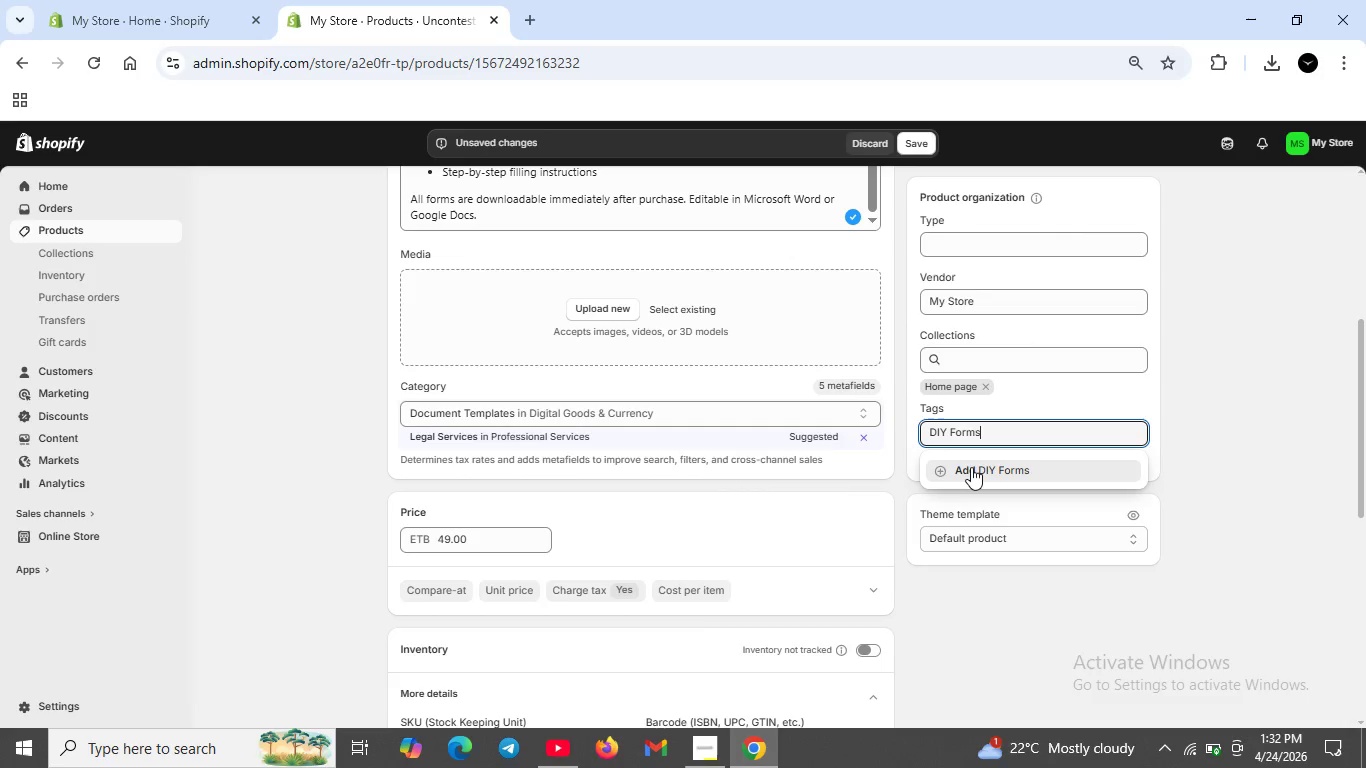 
left_click([971, 467])
 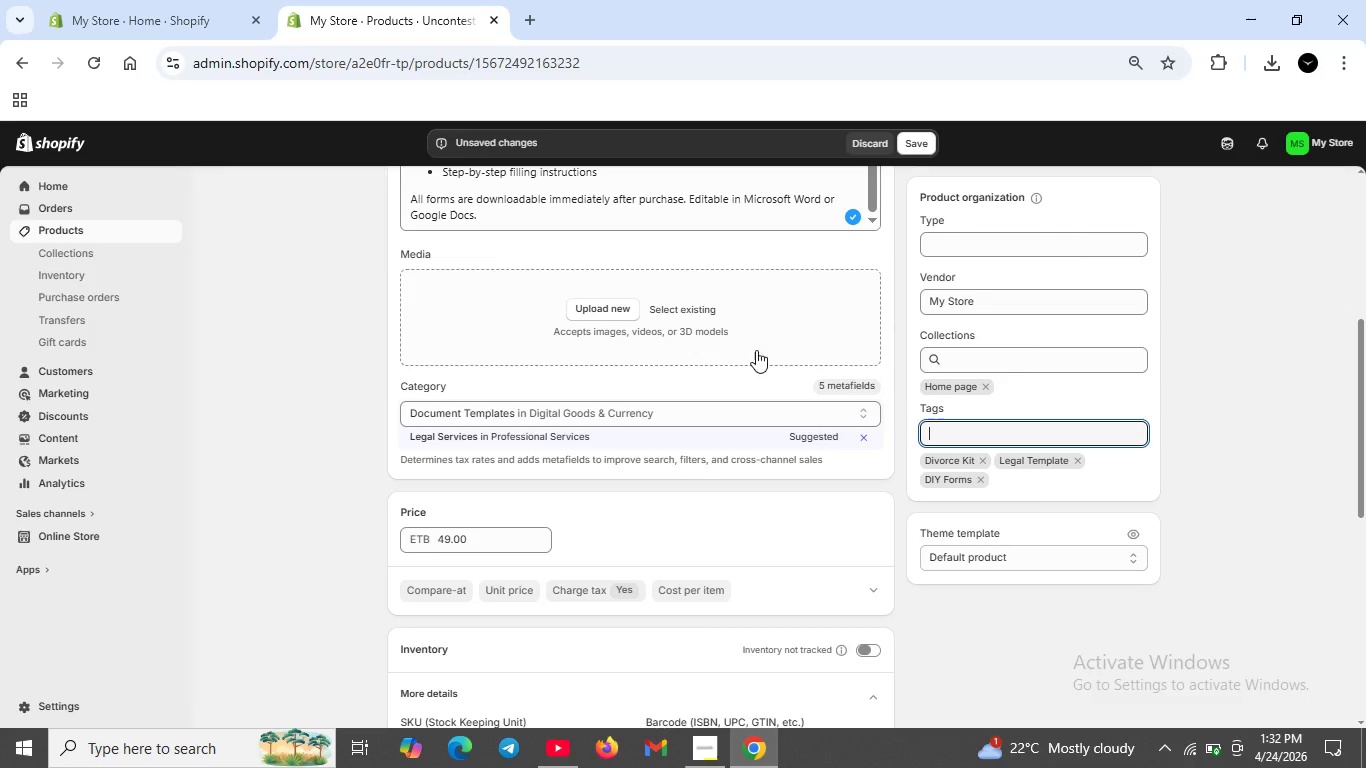 
mouse_move([919, 117])
 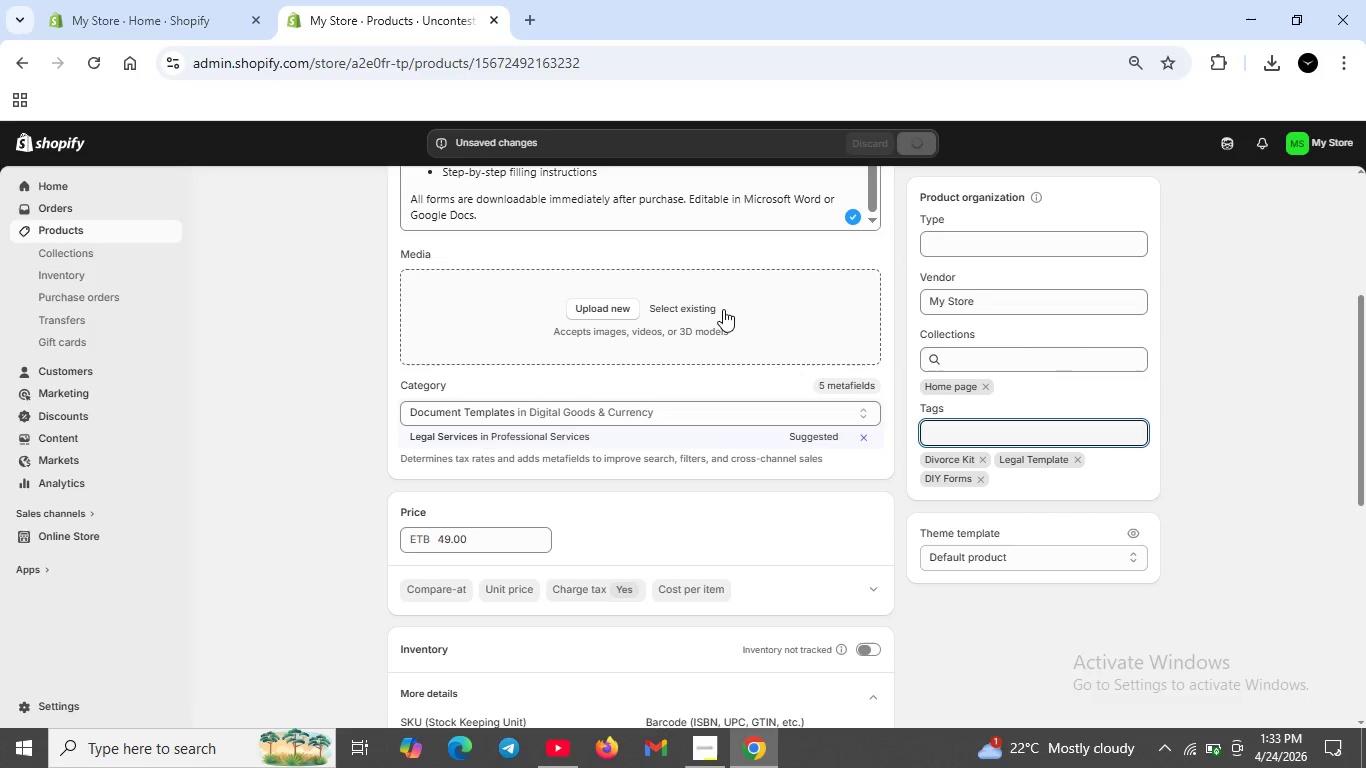 
scroll: coordinate [674, 321], scroll_direction: up, amount: 2.0
 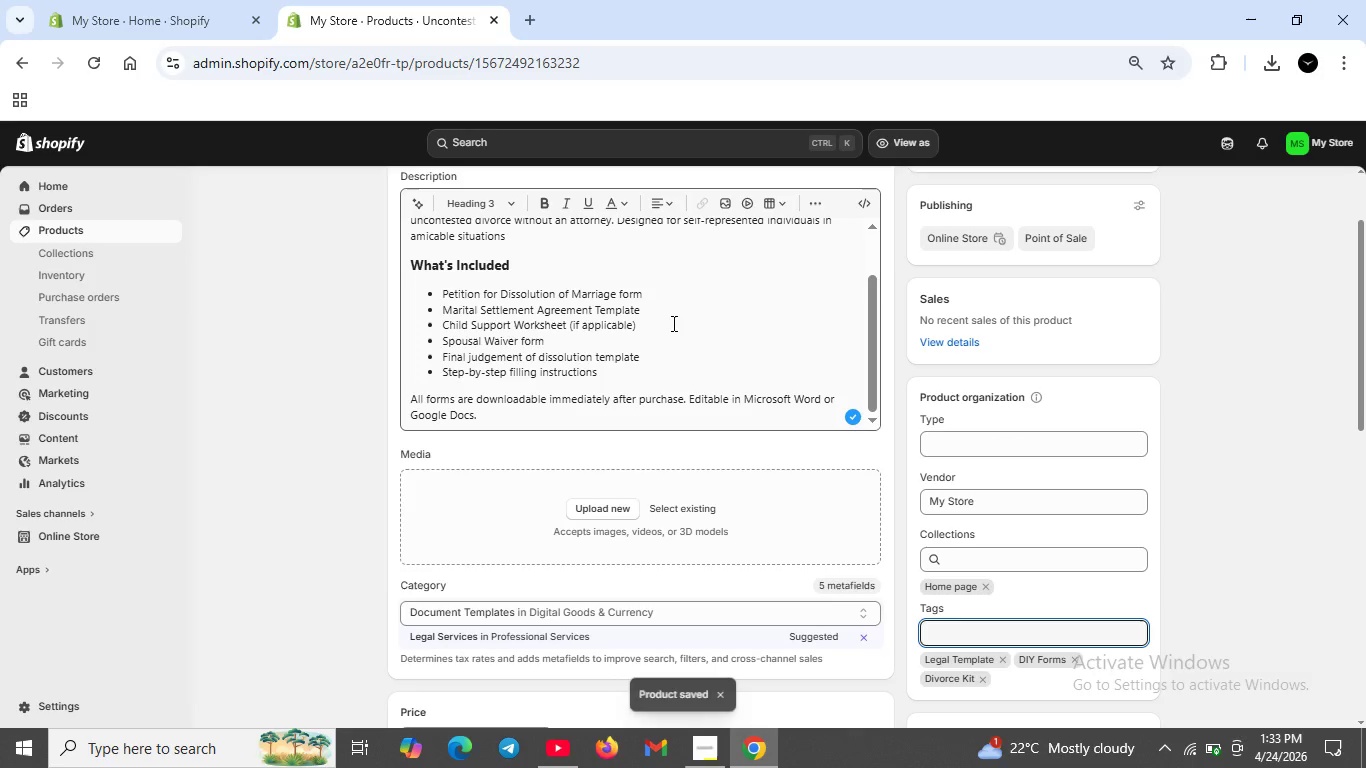 
wait(8.95)
 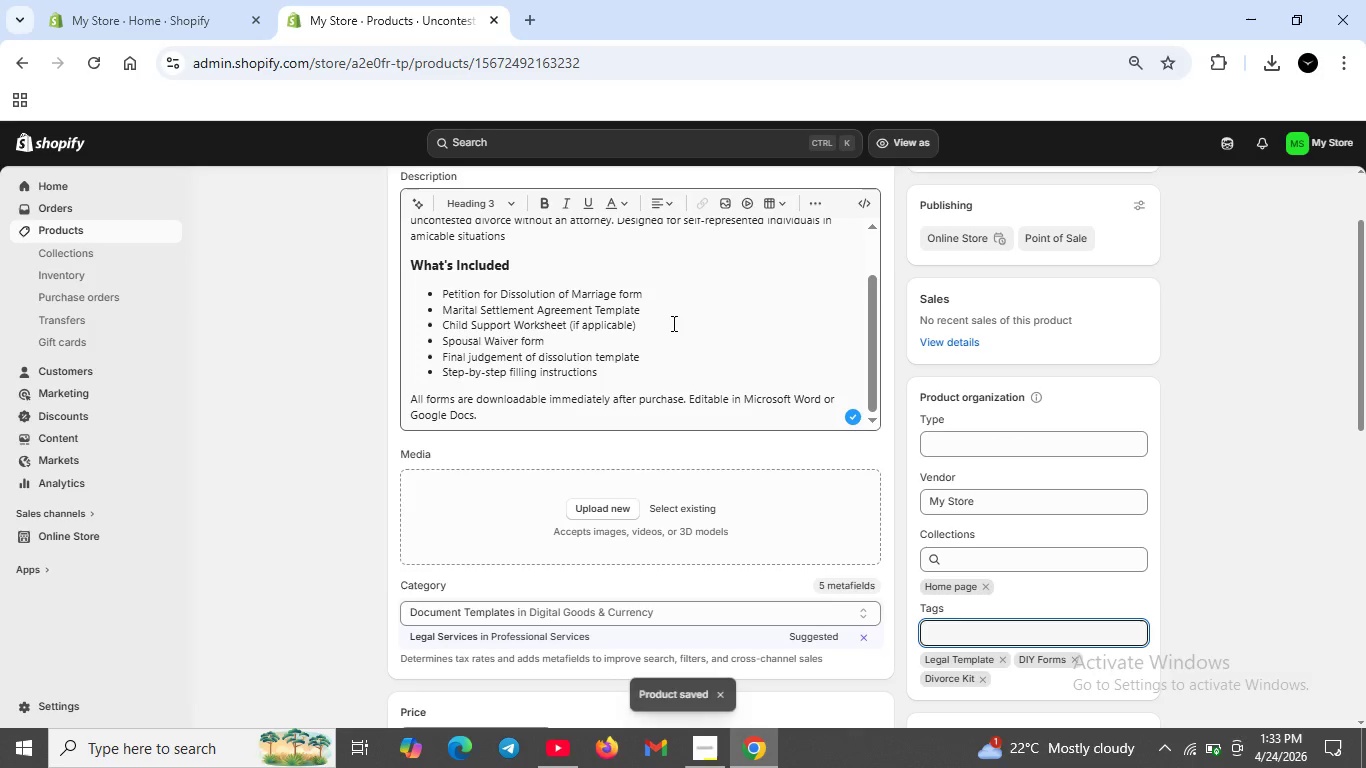 
left_click([606, 507])
 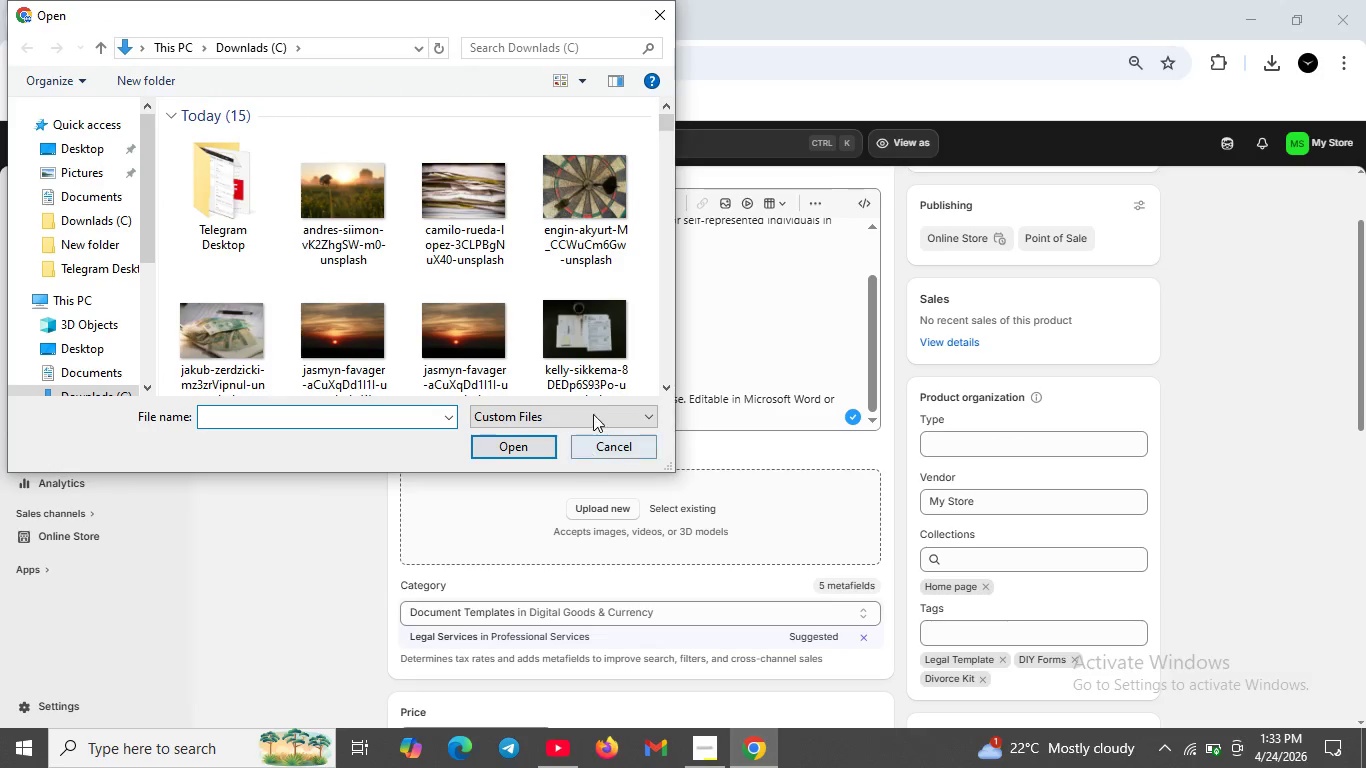 
scroll: coordinate [471, 315], scroll_direction: down, amount: 3.0
 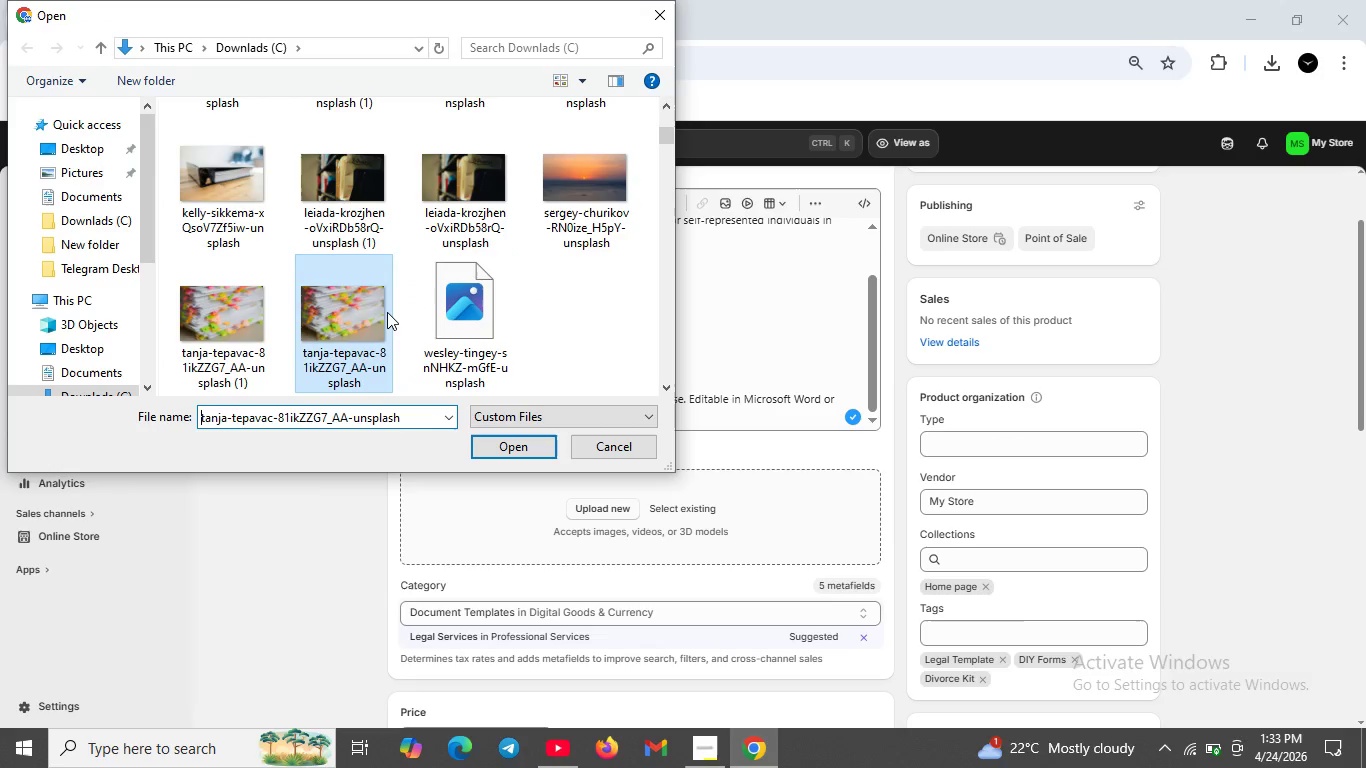 
left_click([387, 312])
 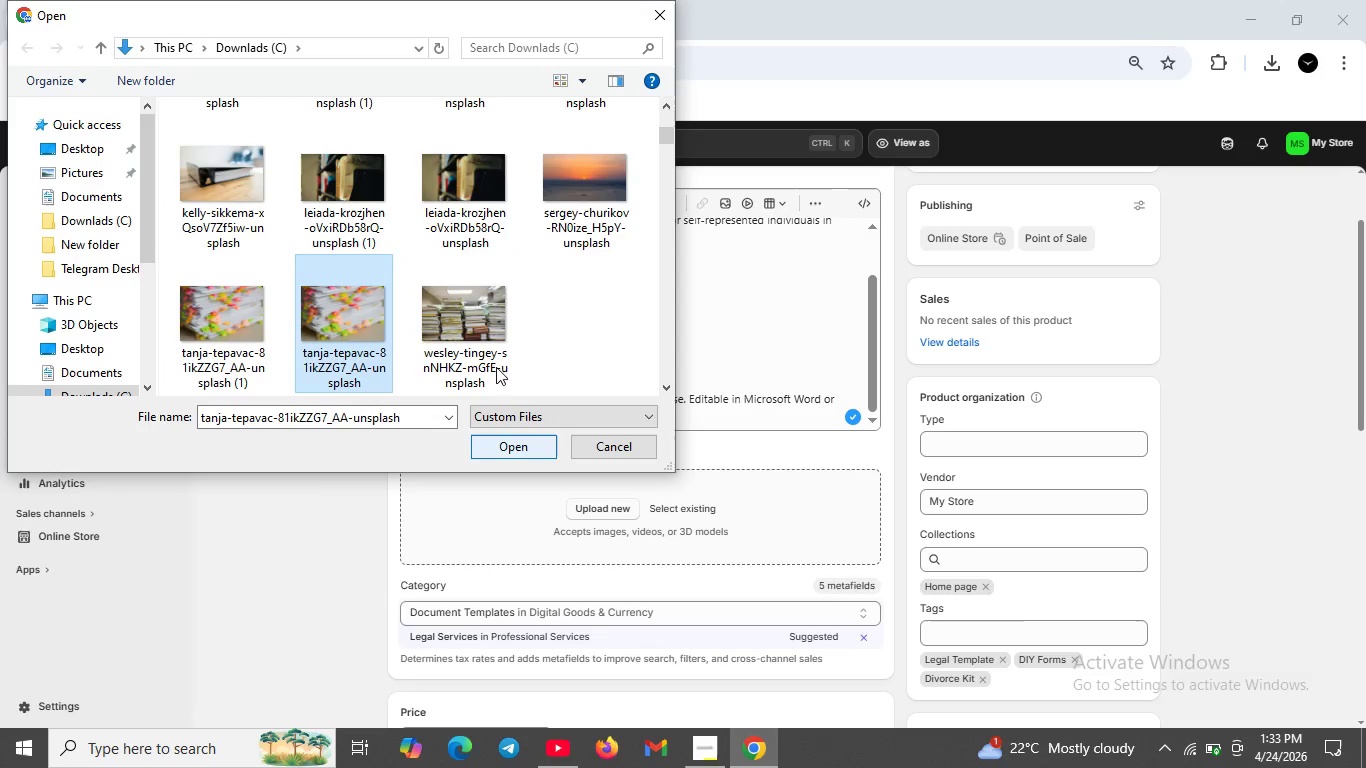 
left_click([483, 316])
 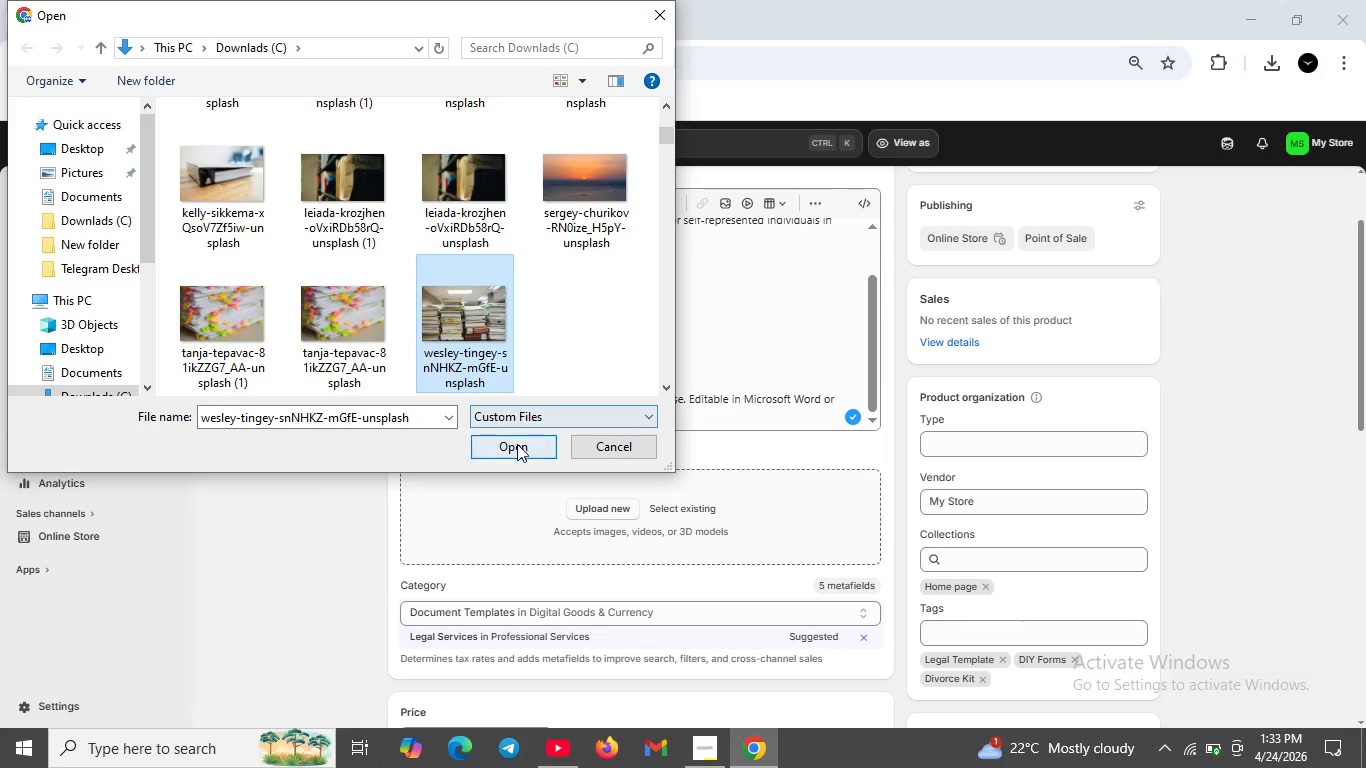 
left_click([517, 444])
 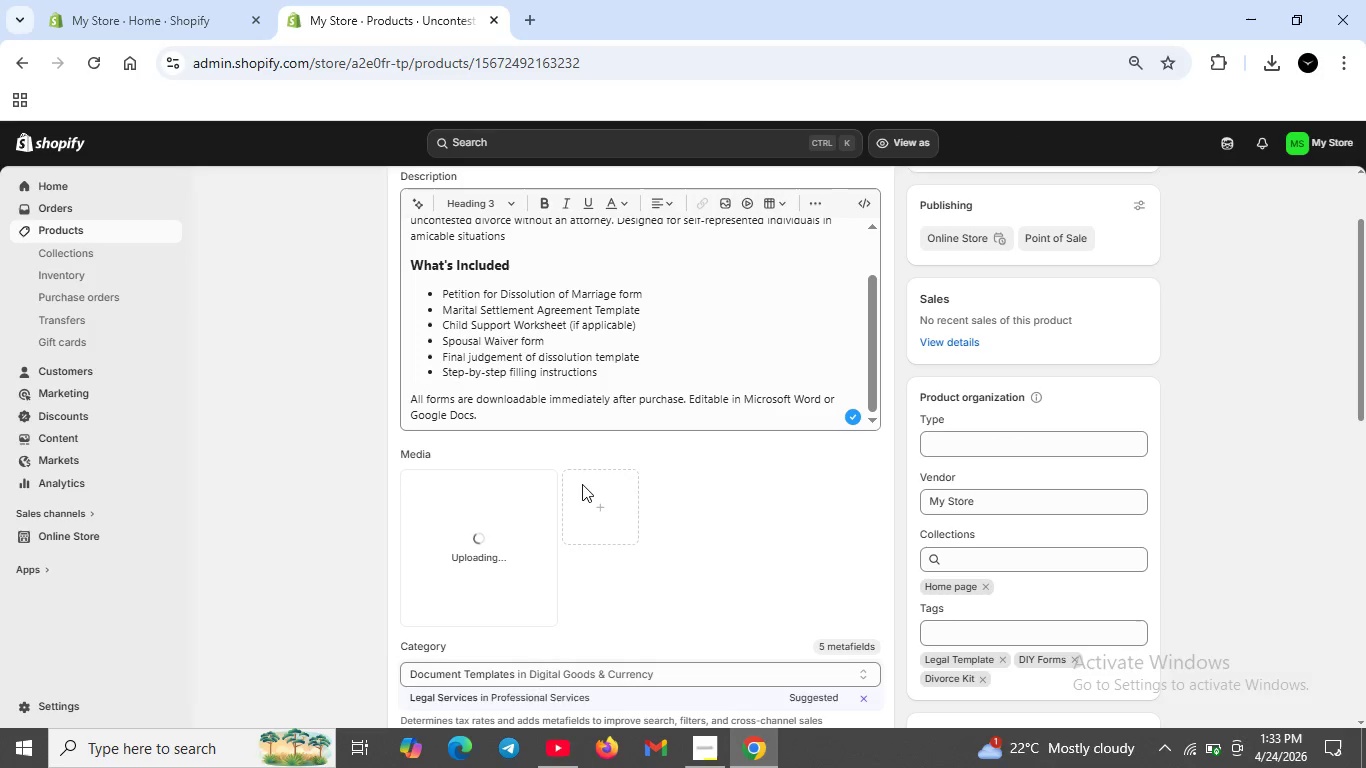 
wait(10.41)
 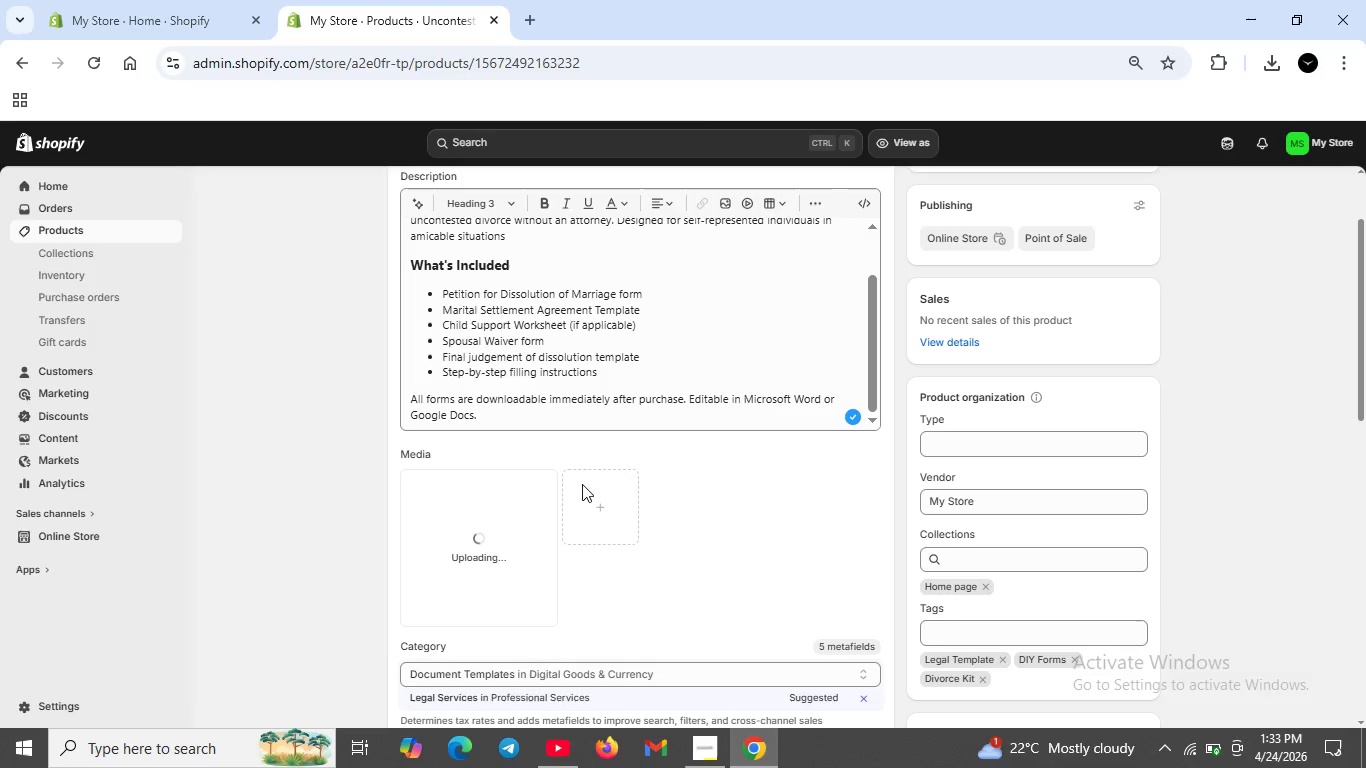 
scroll: coordinate [621, 388], scroll_direction: up, amount: 4.0
 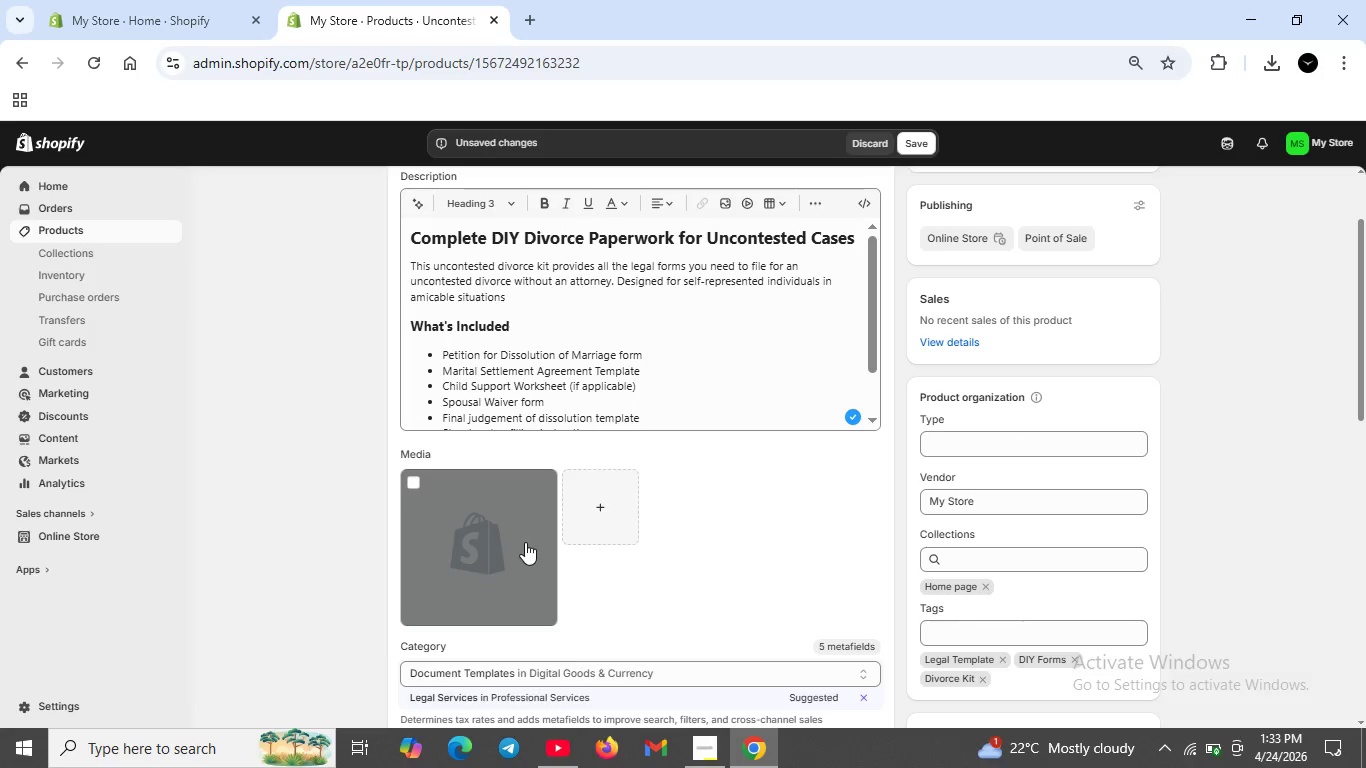 
double_click([525, 542])
 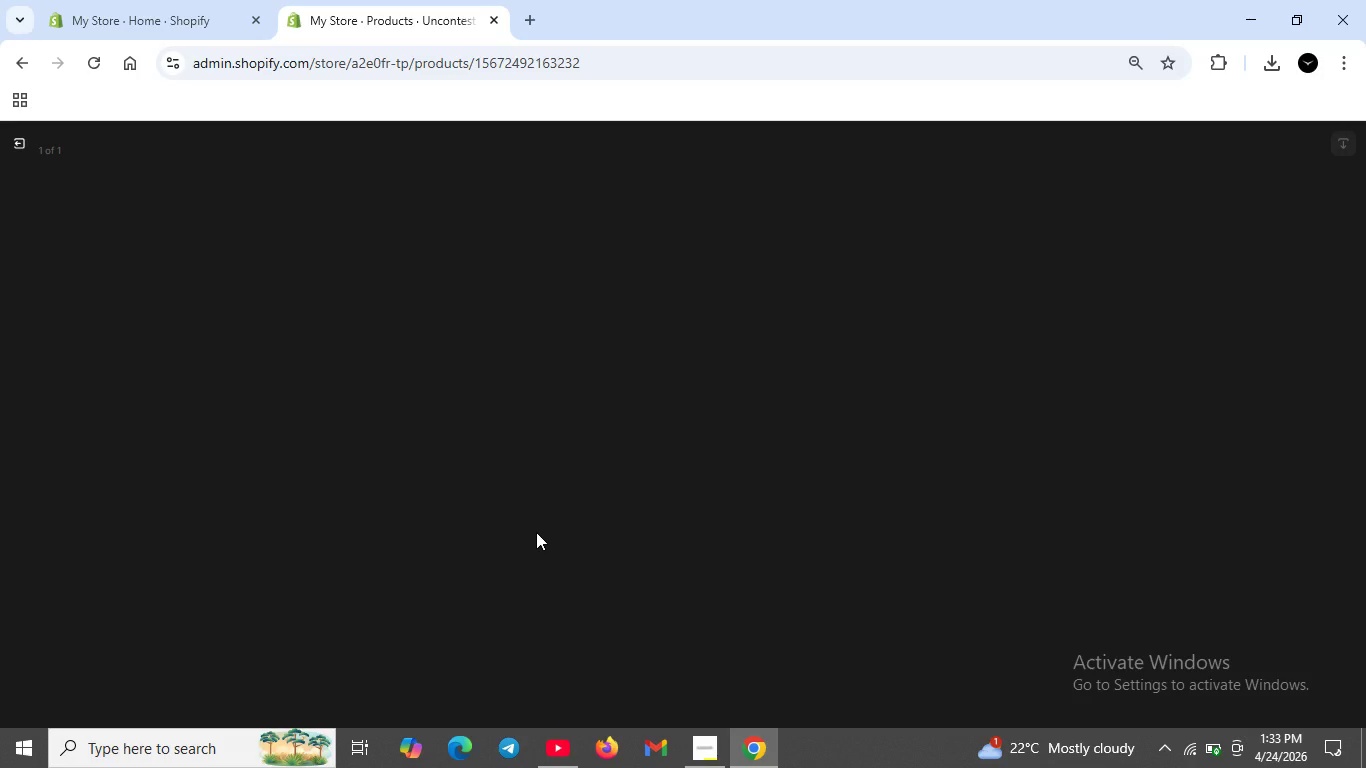 
wait(11.95)
 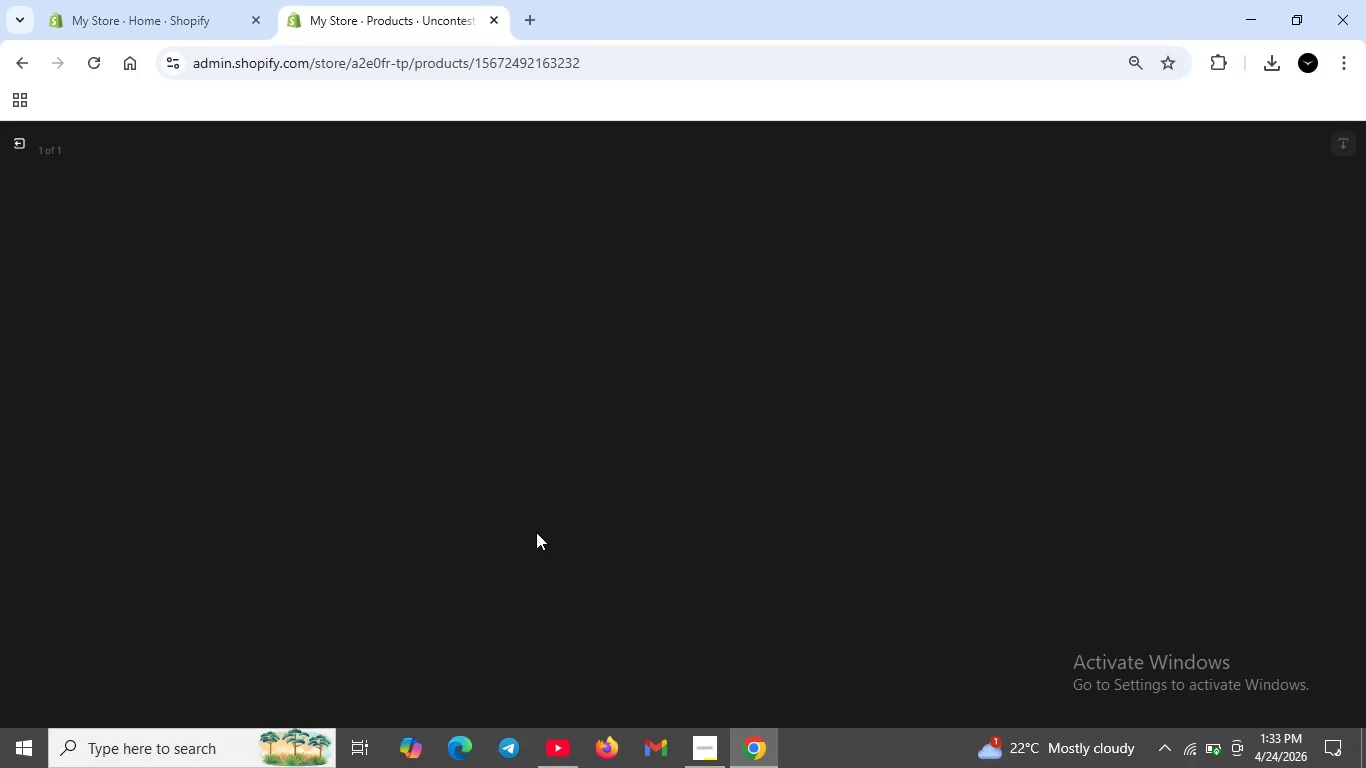 
scroll: coordinate [574, 522], scroll_direction: down, amount: 3.0
 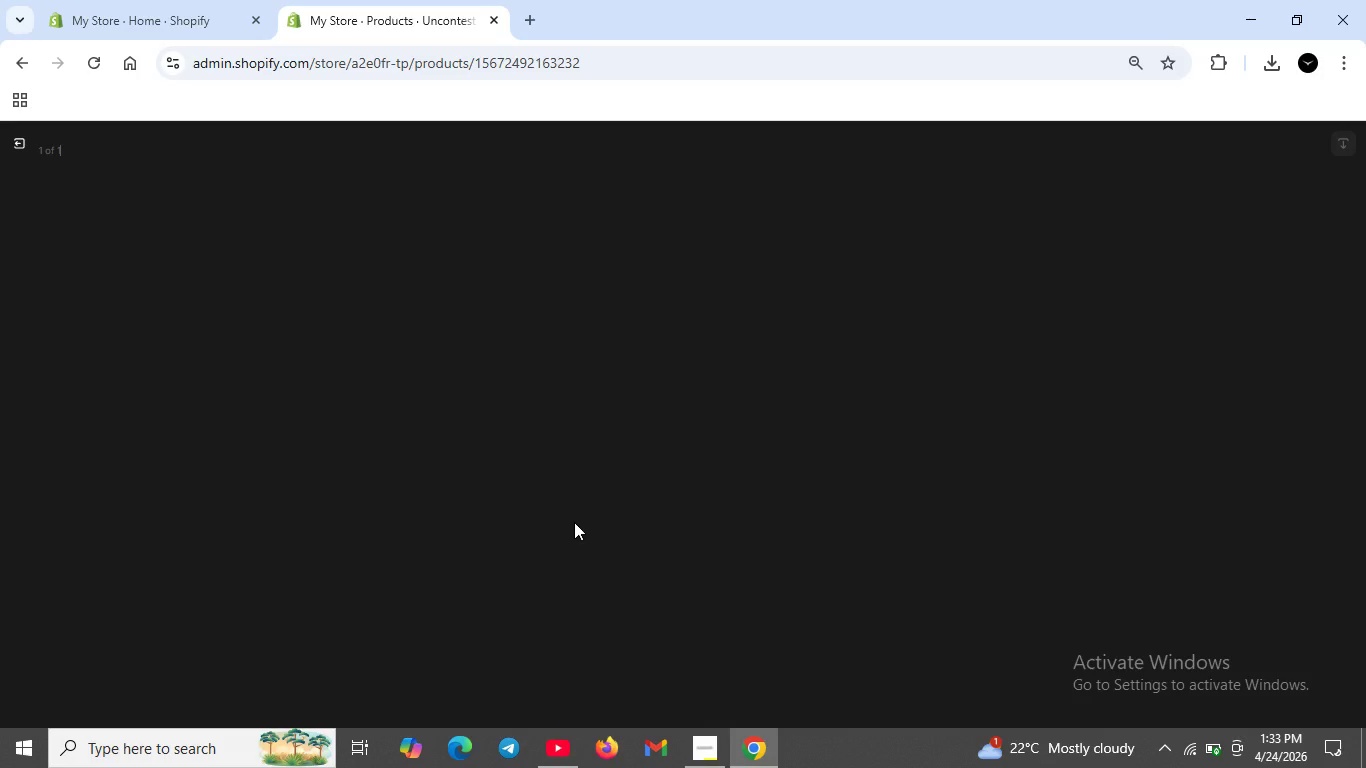 
scroll: coordinate [574, 522], scroll_direction: up, amount: 6.0
 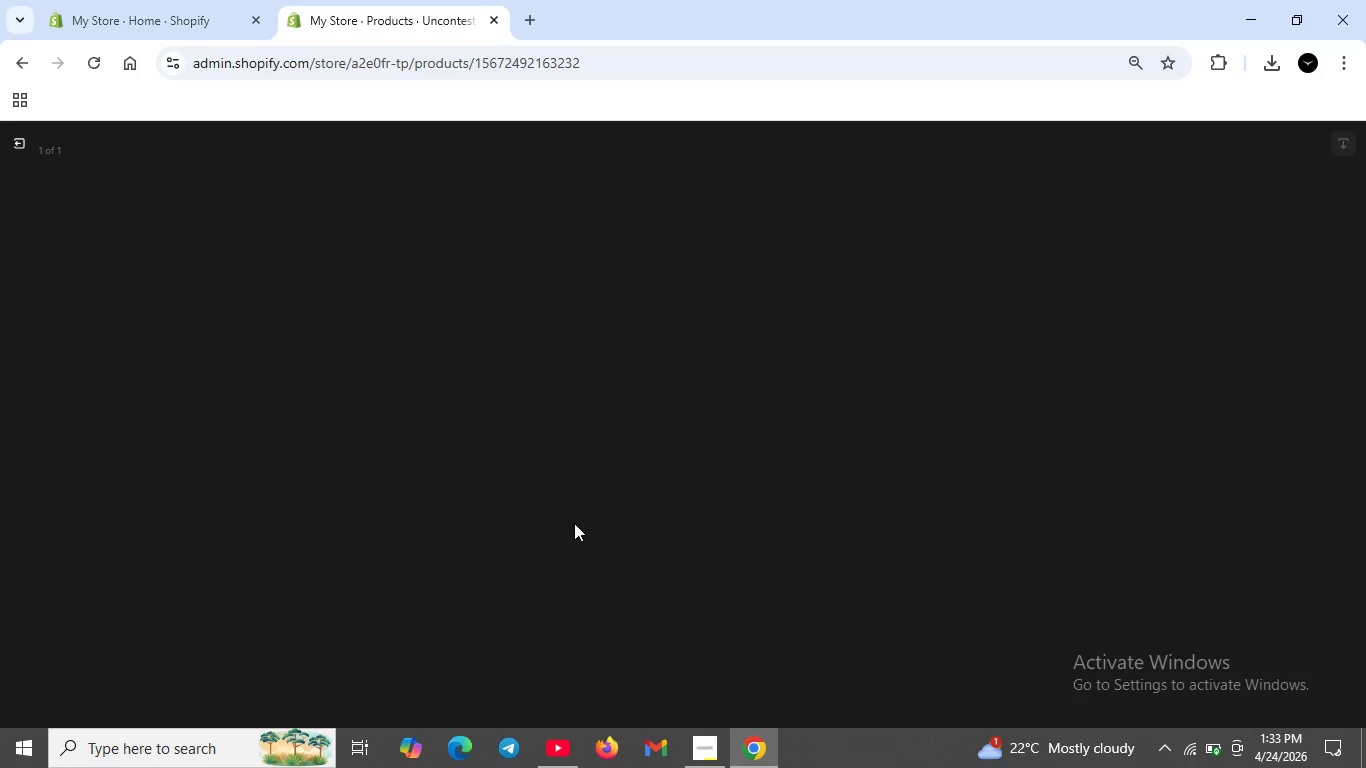 
scroll: coordinate [574, 523], scroll_direction: down, amount: 4.0
 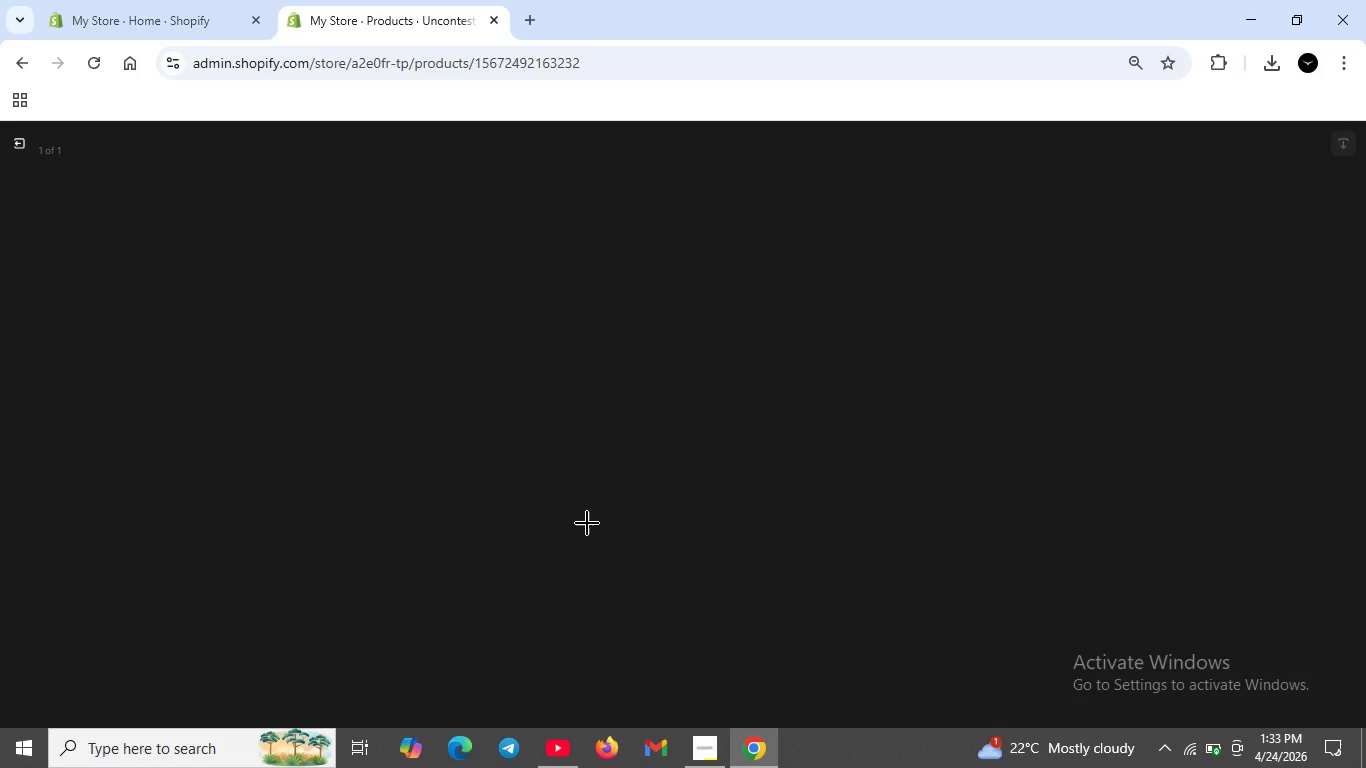 
scroll: coordinate [598, 523], scroll_direction: up, amount: 5.0
 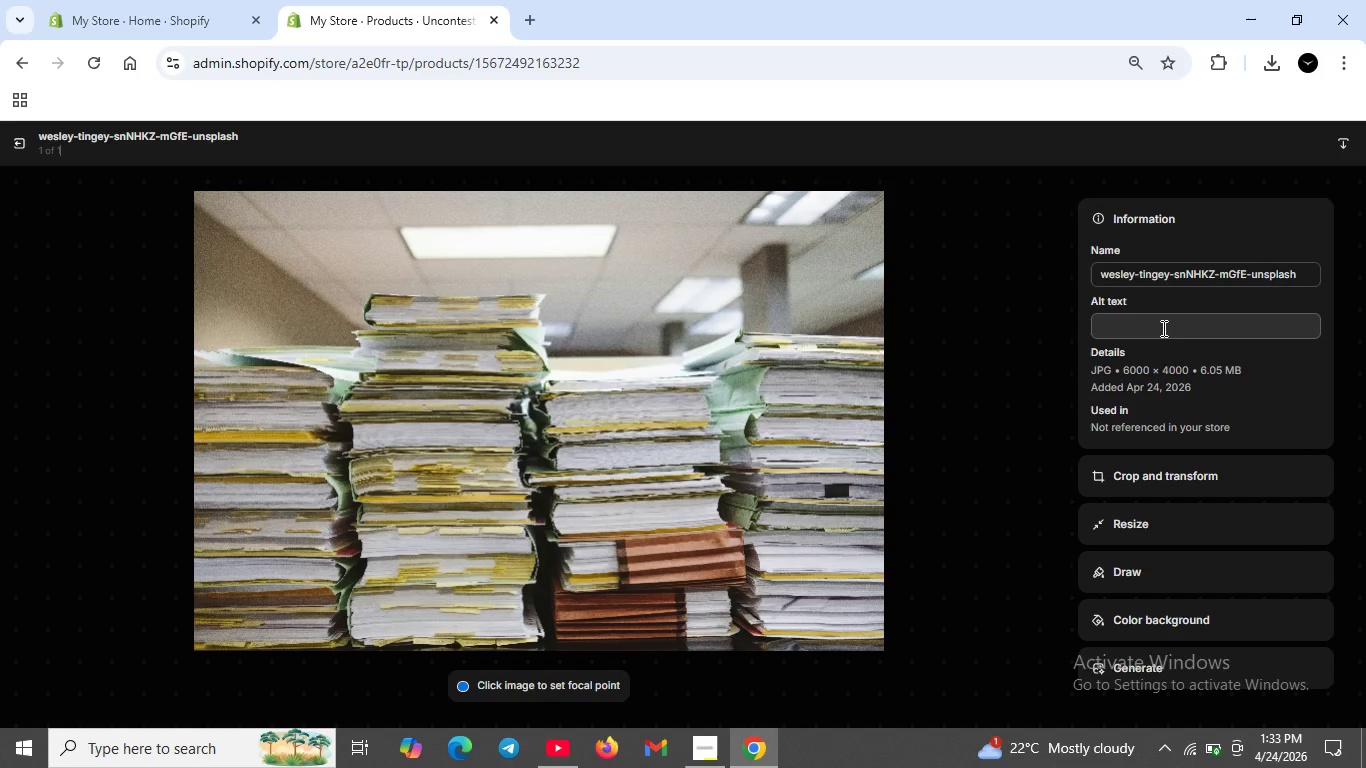 
left_click([1162, 328])
 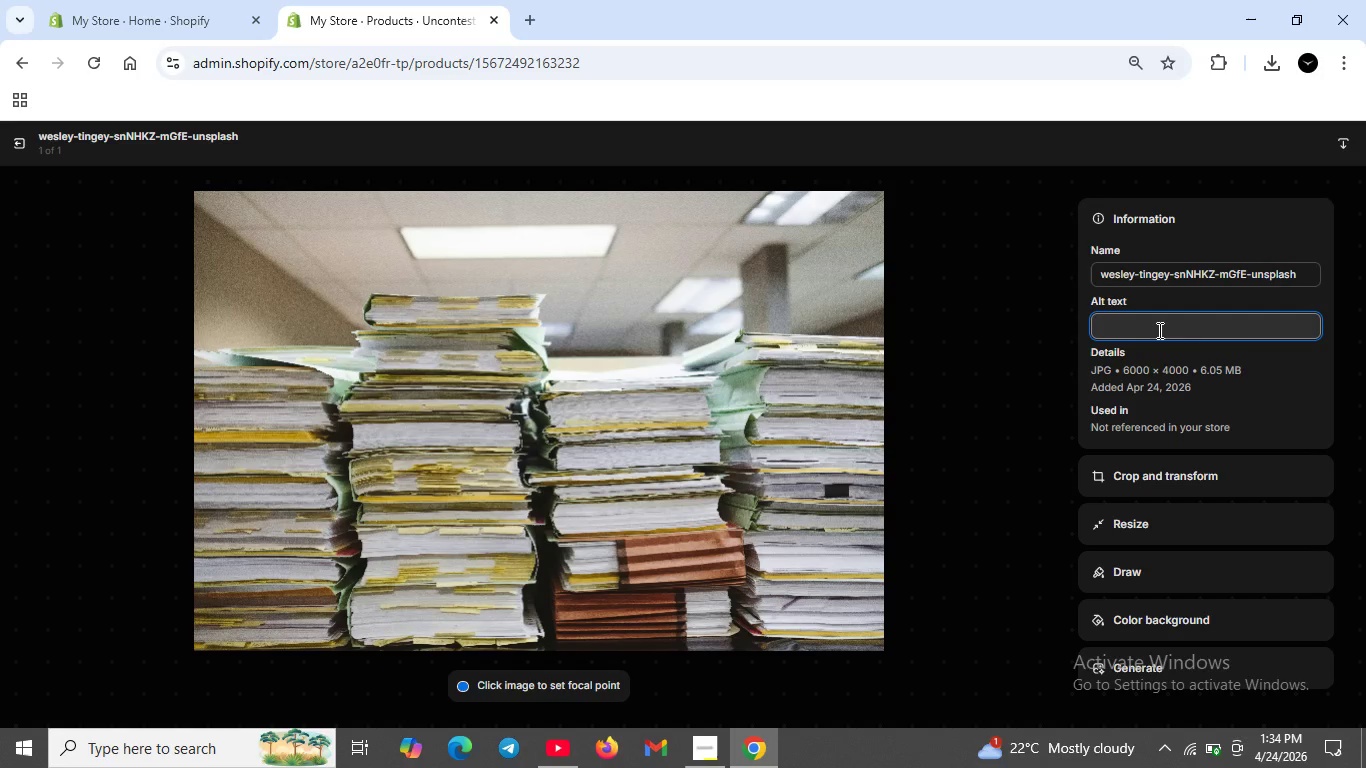 
type(Uncontested Divorce Kit legal document template--orgnisd paprwork and legal forms for DIY divorce proceeding)
 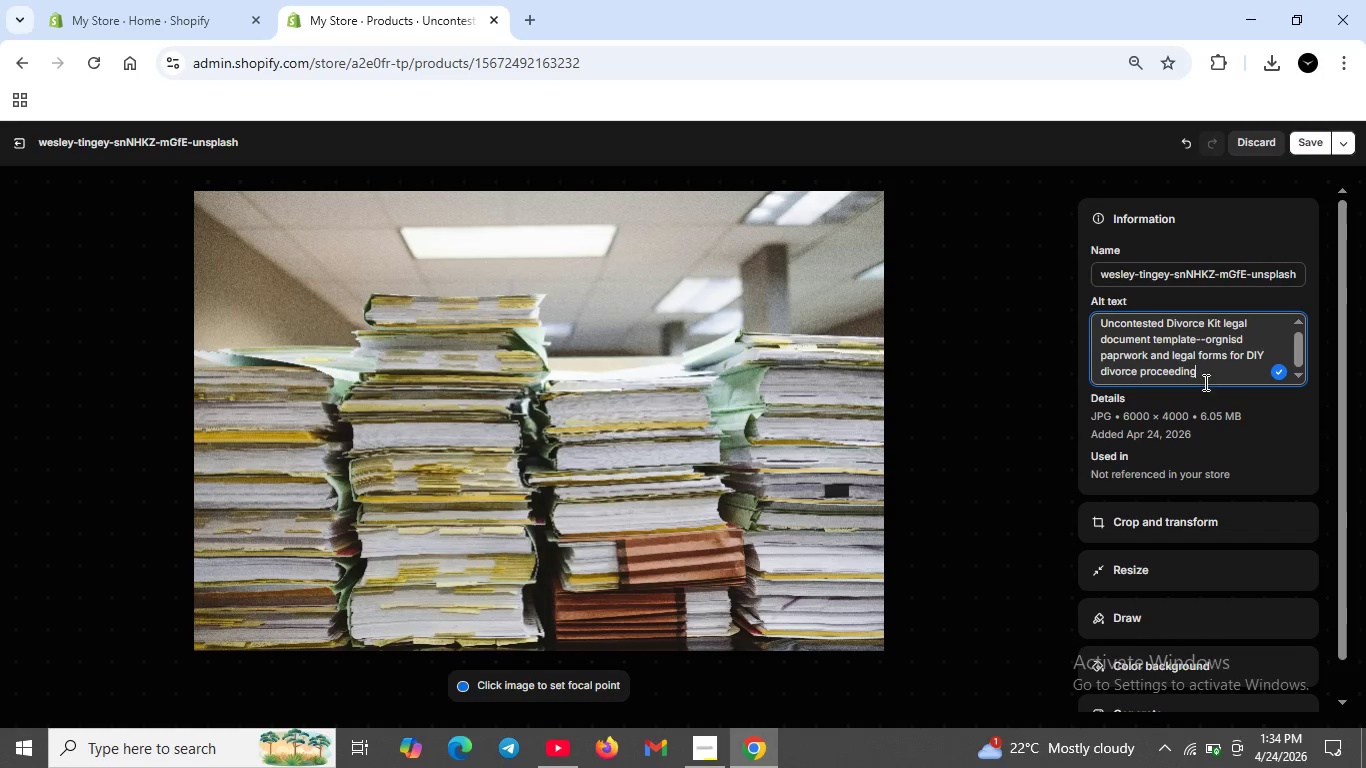 
scroll: coordinate [1204, 377], scroll_direction: up, amount: 3.0
 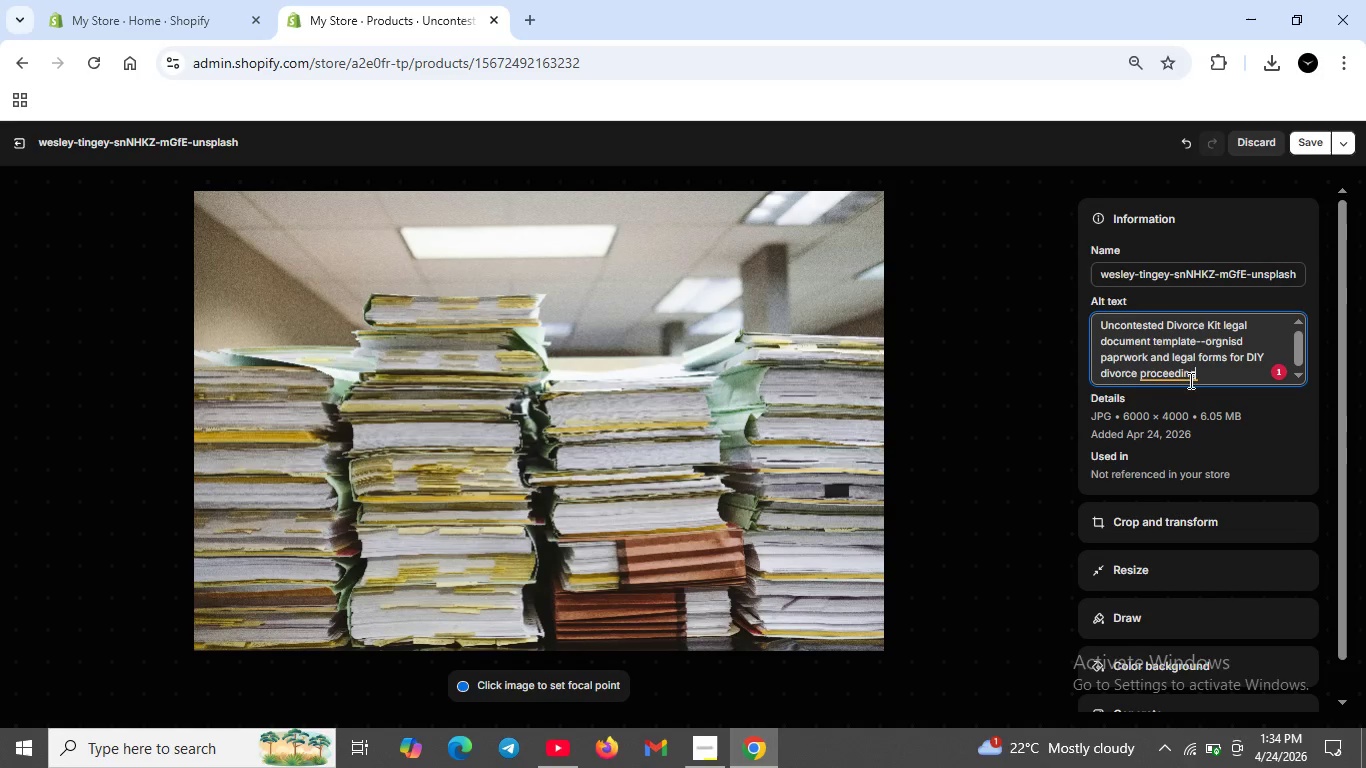 
left_click([1181, 376])
 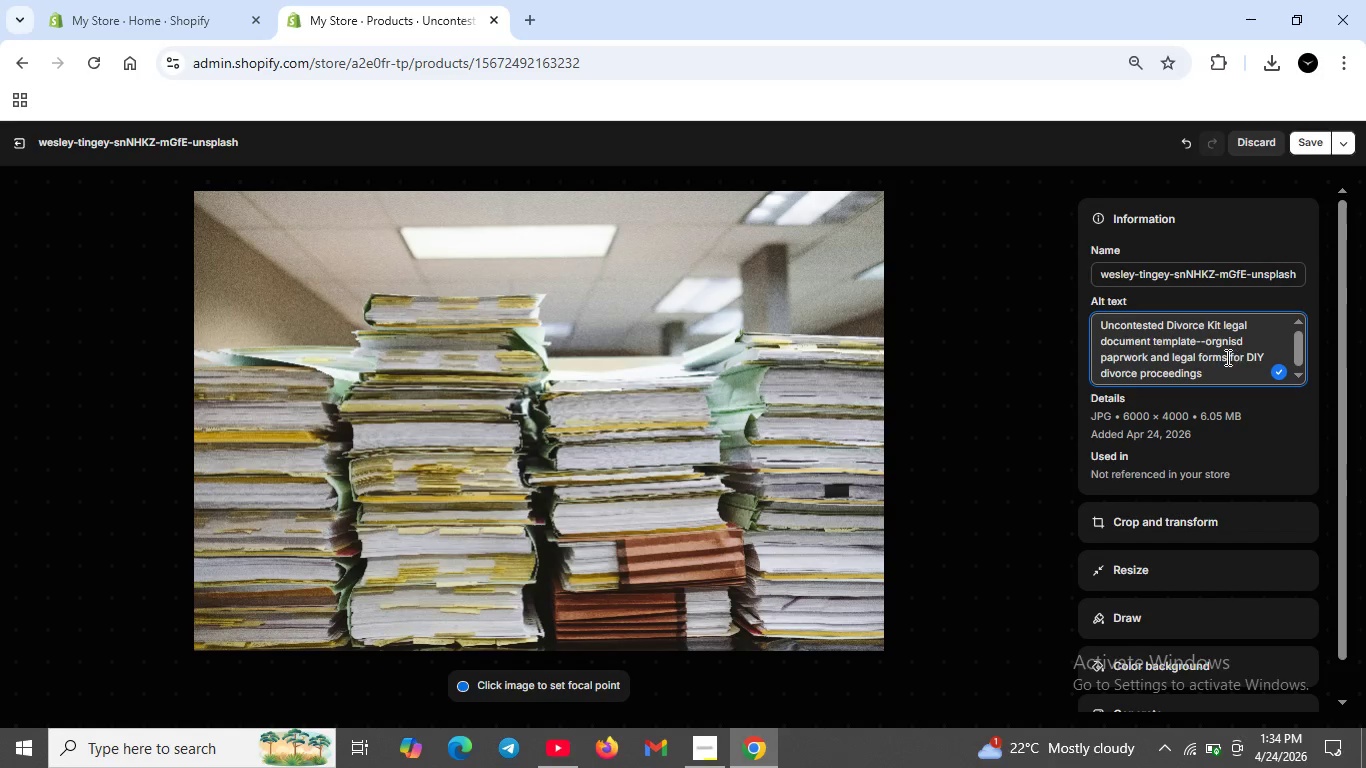 
left_click([1231, 342])
 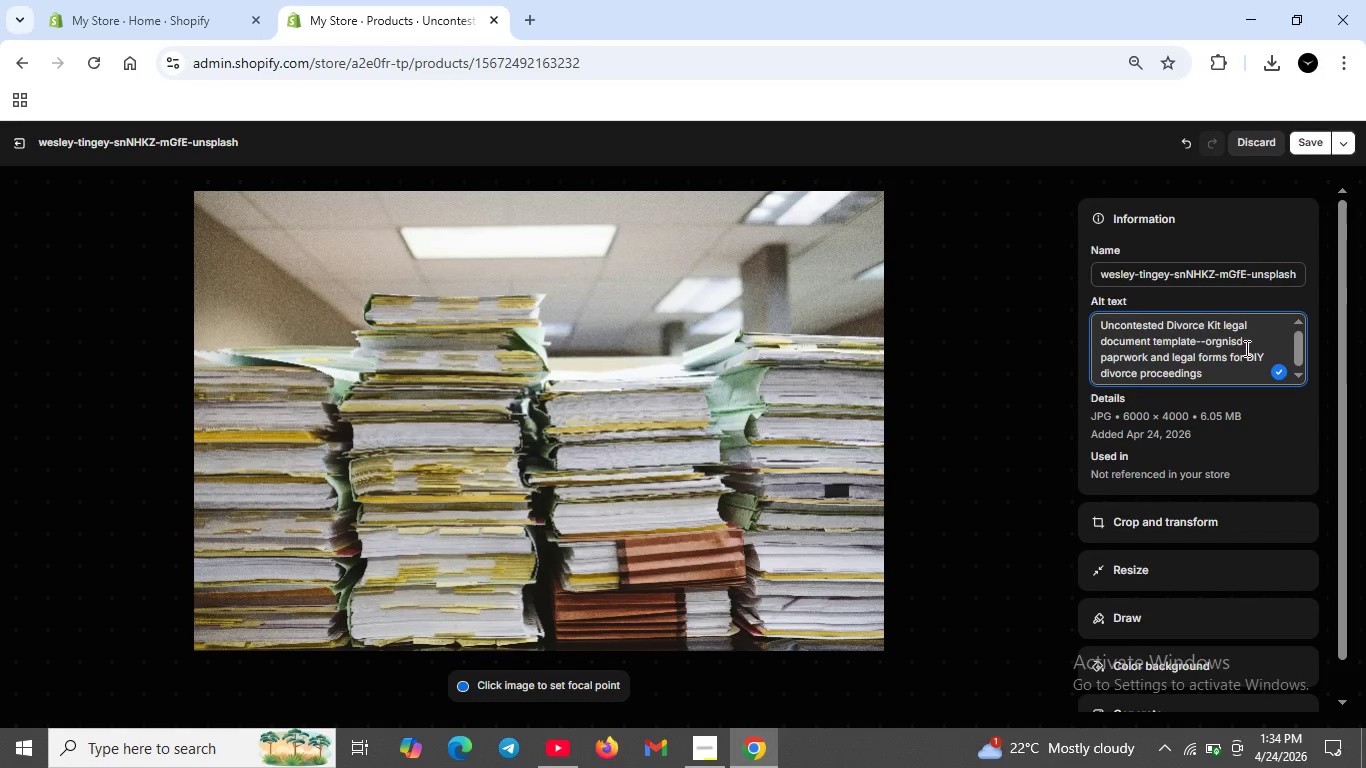 
key(ArrowRight)
 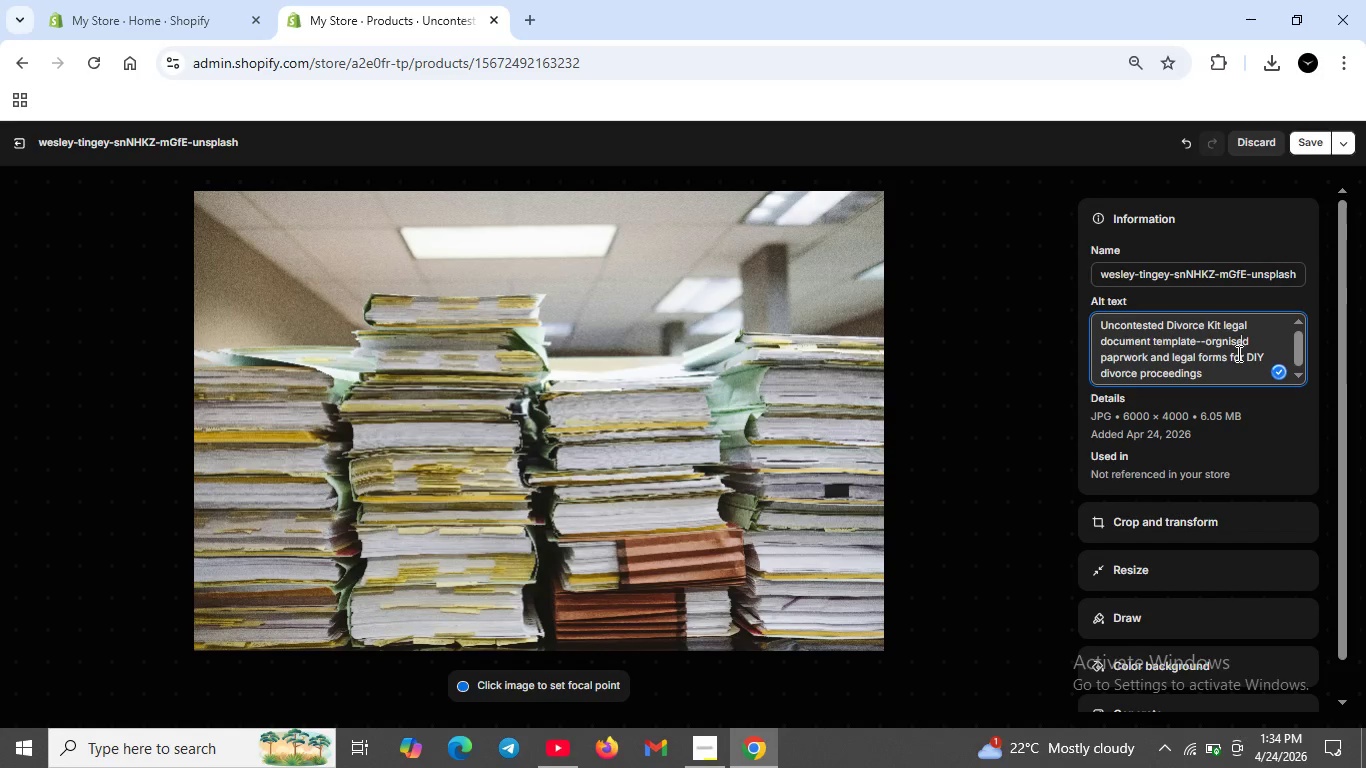 
key(E)
 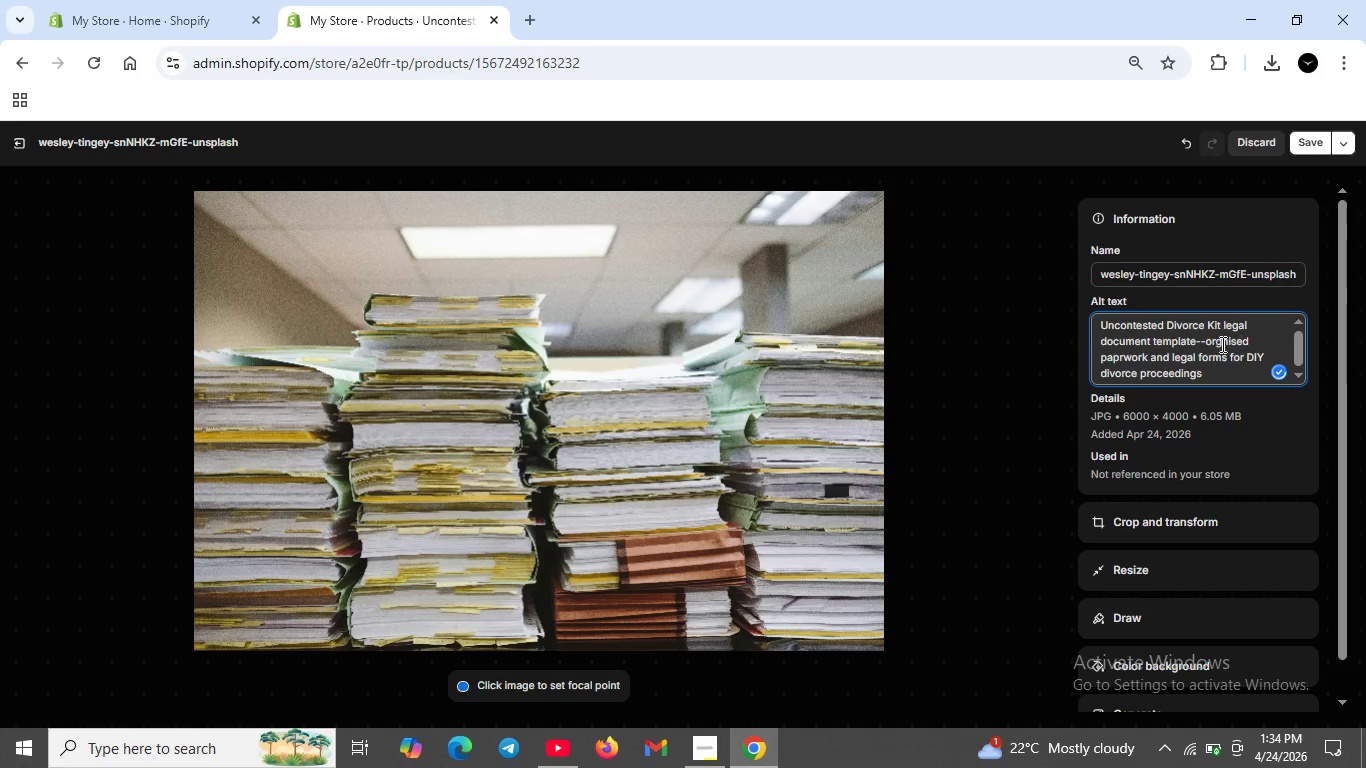 
left_click([1223, 344])
 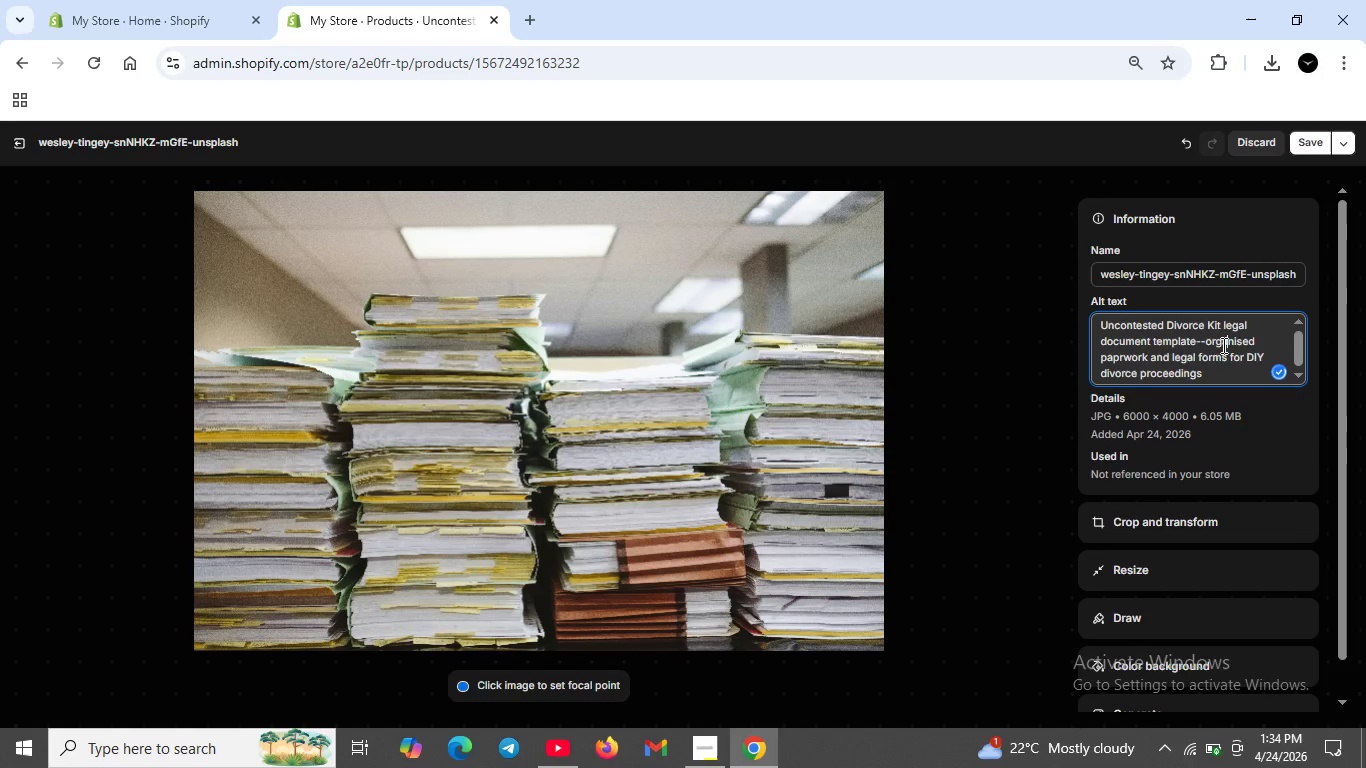 
key(A)
 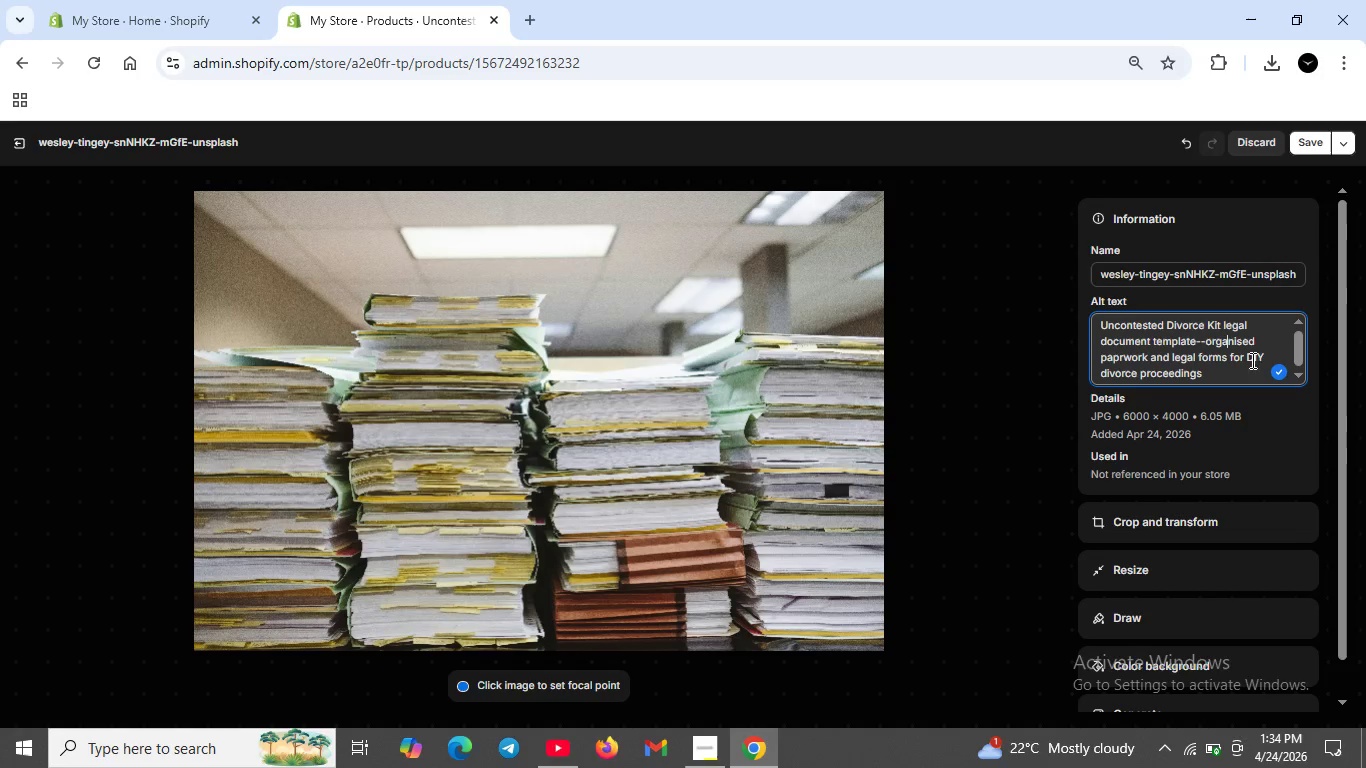 
wait(5.67)
 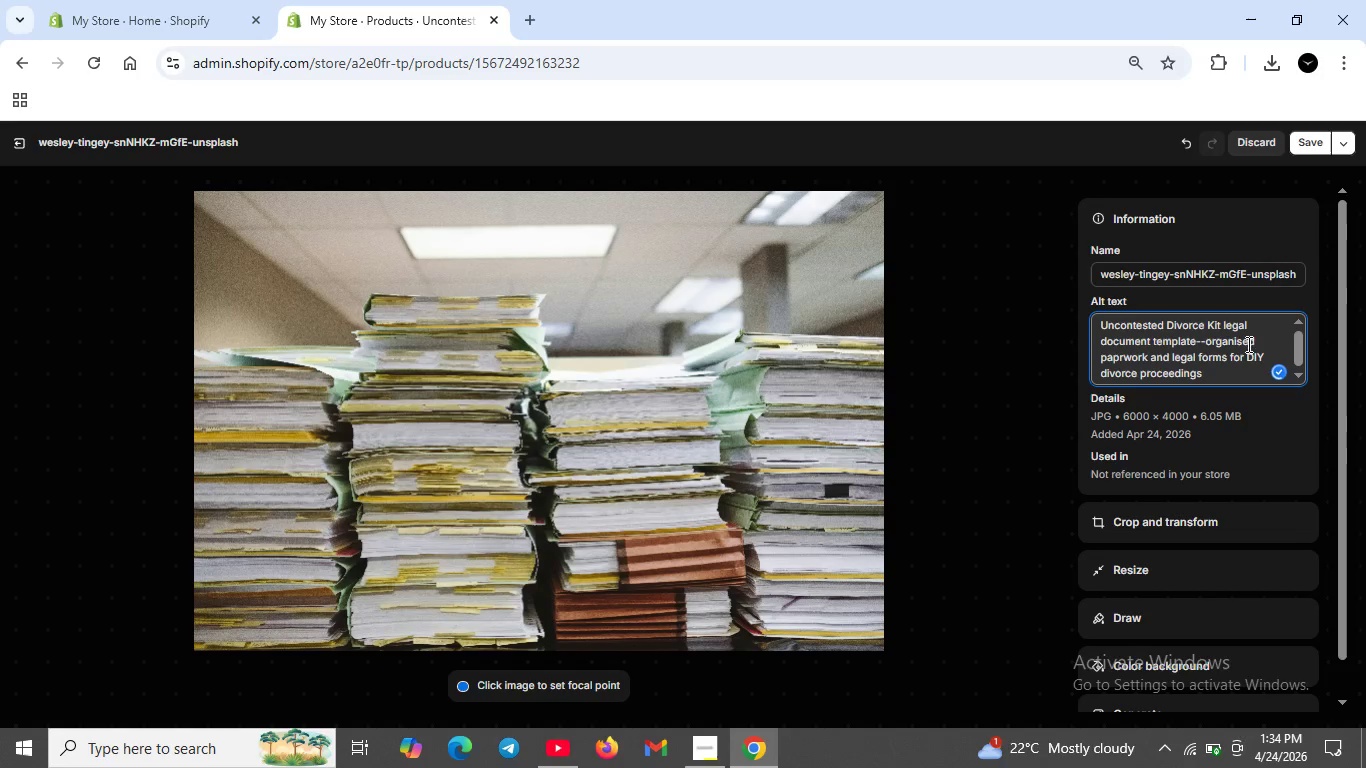 
left_click([1313, 142])
 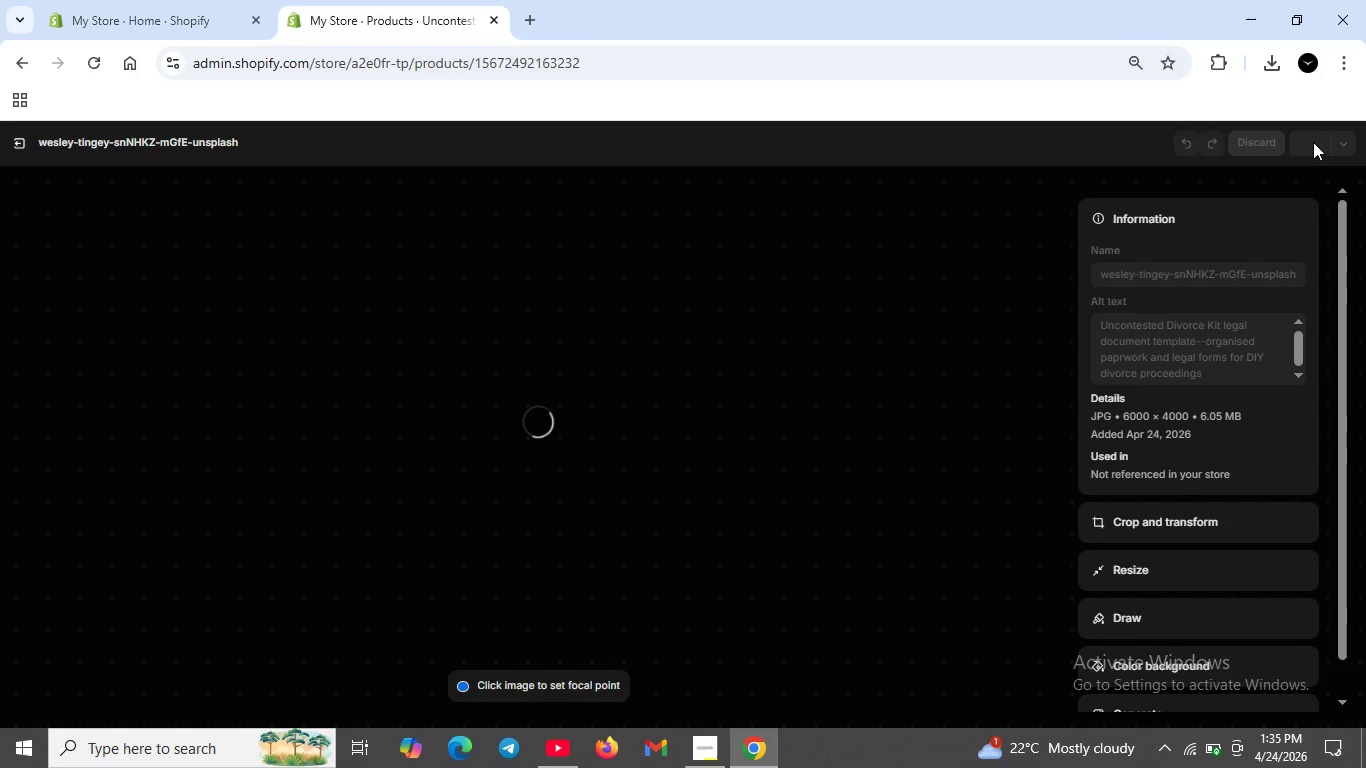 
wait(10.16)
 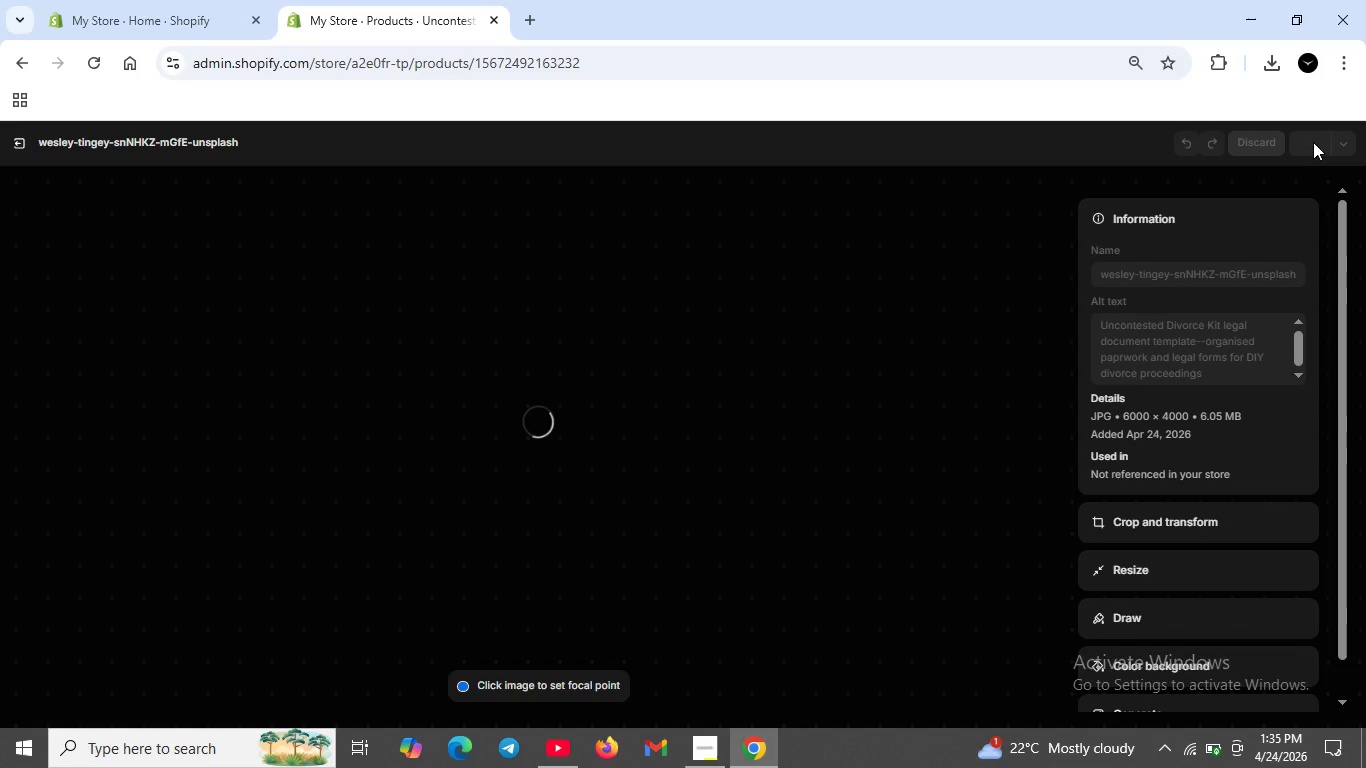 
left_click([21, 145])
 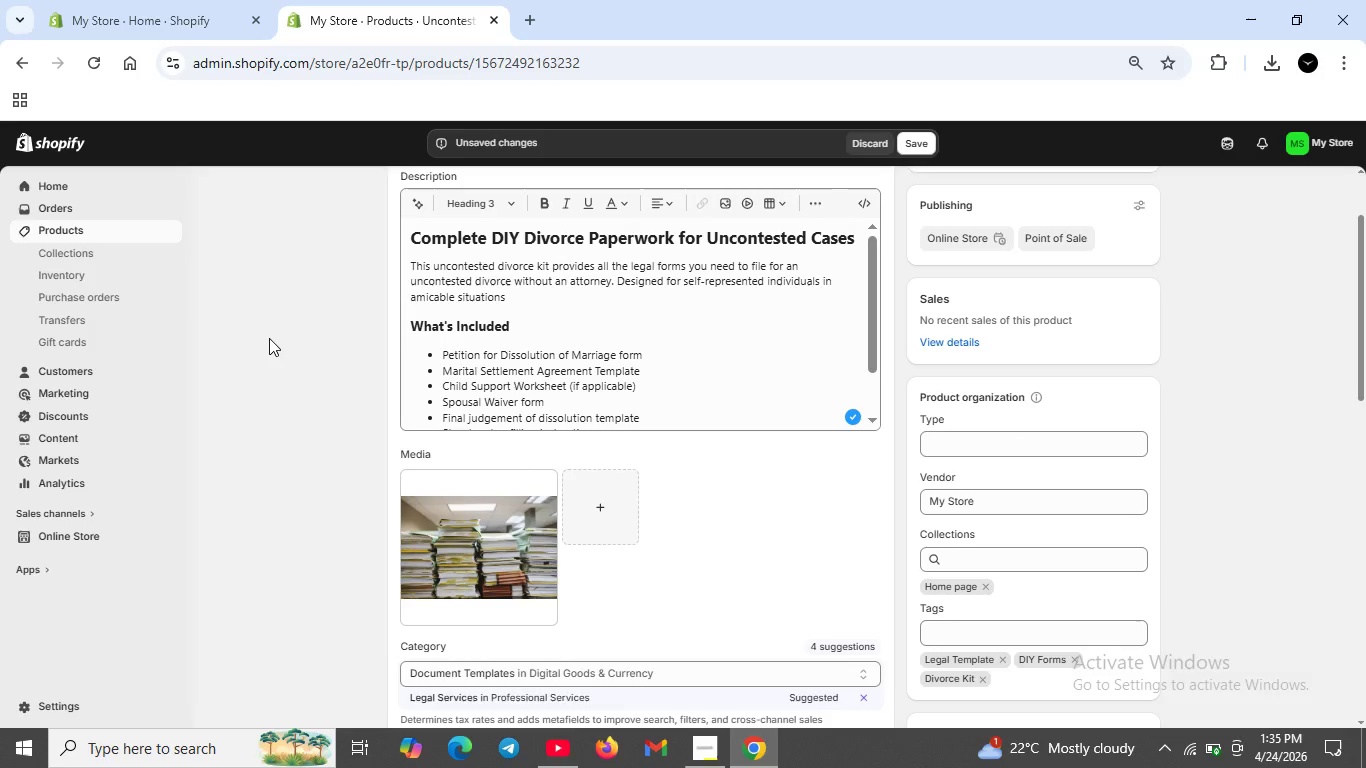 
wait(5.36)
 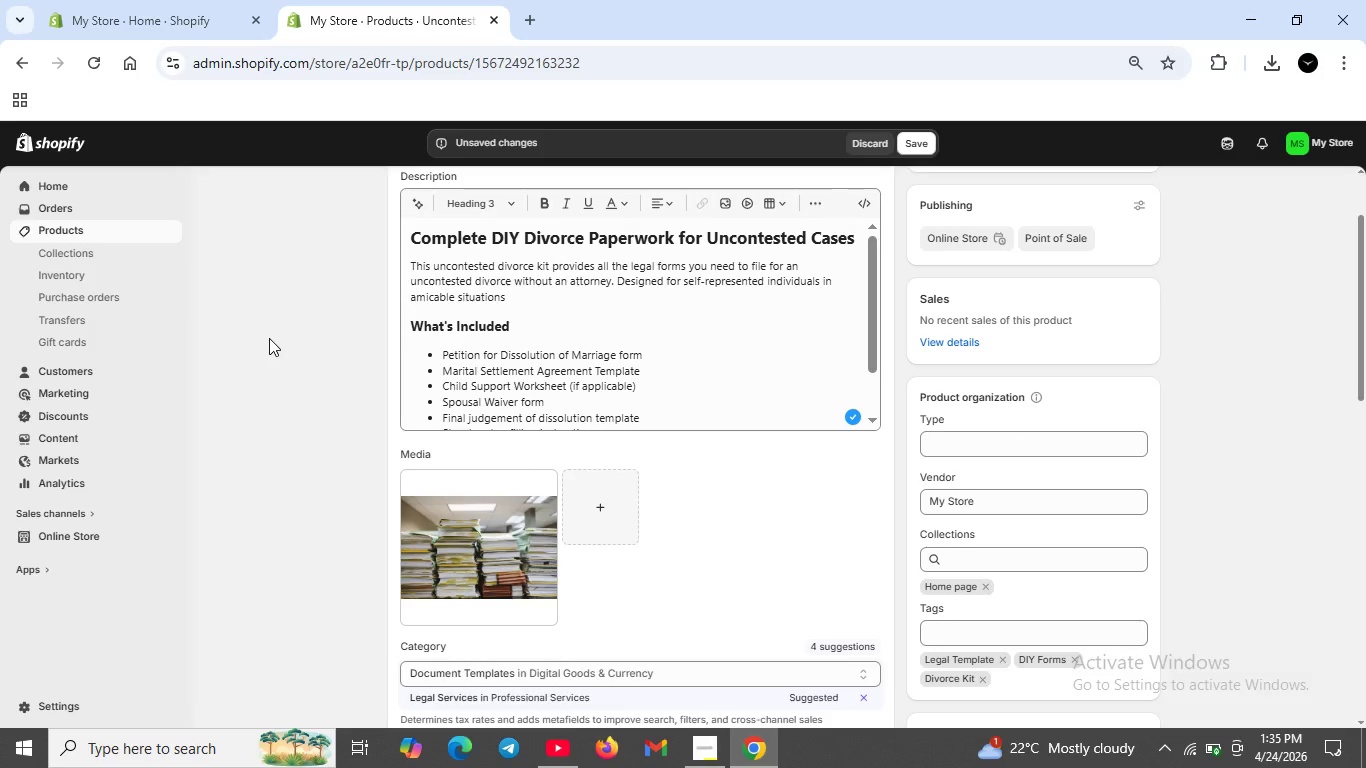 
scroll: coordinate [648, 404], scroll_direction: down, amount: 3.0
 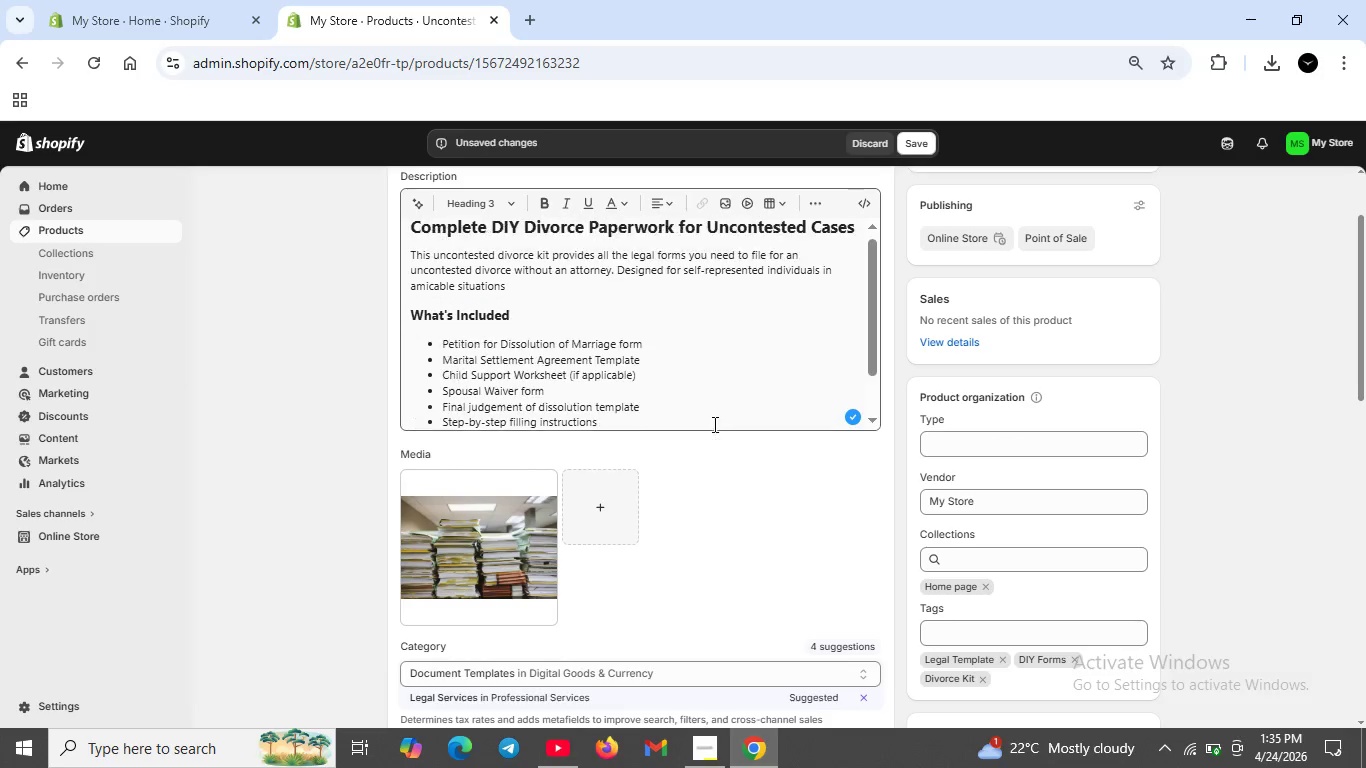 
scroll: coordinate [858, 440], scroll_direction: up, amount: 6.0
 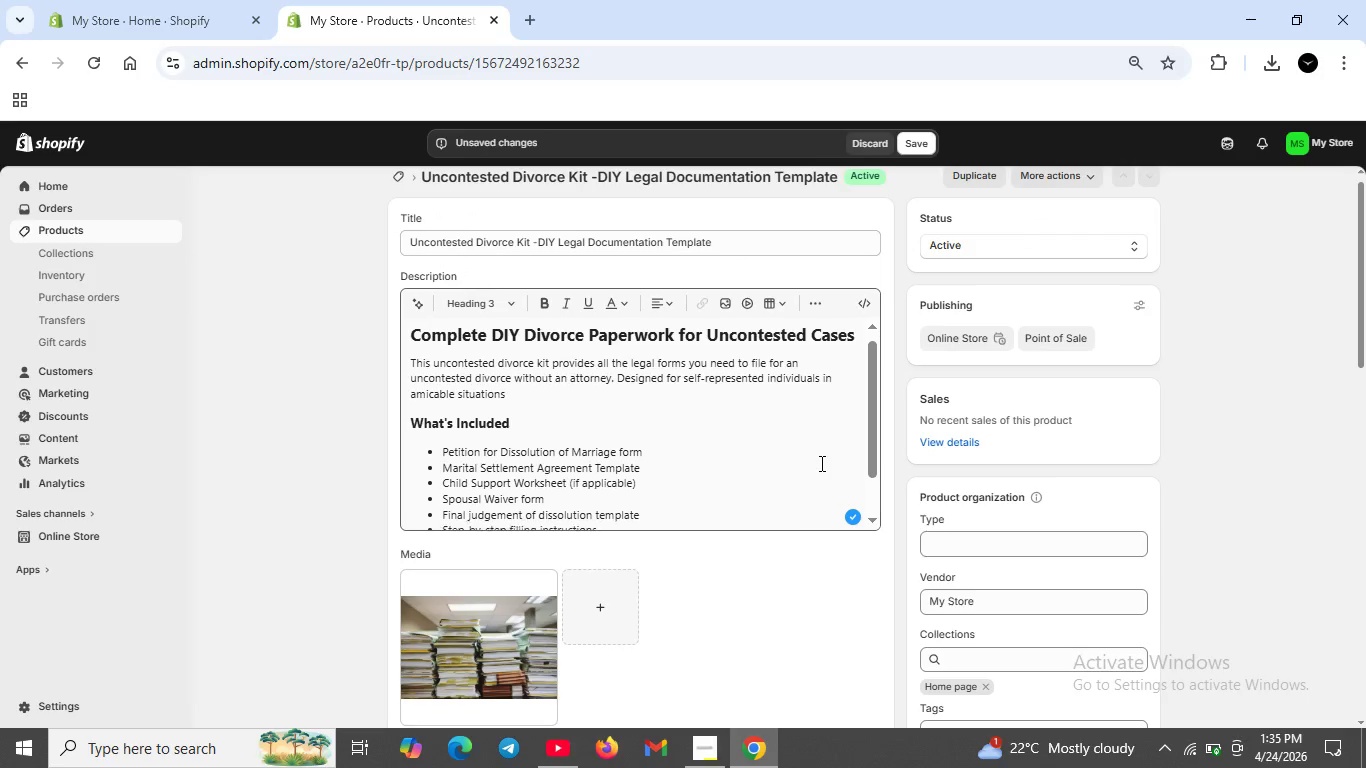 
scroll: coordinate [856, 533], scroll_direction: down, amount: 17.0
 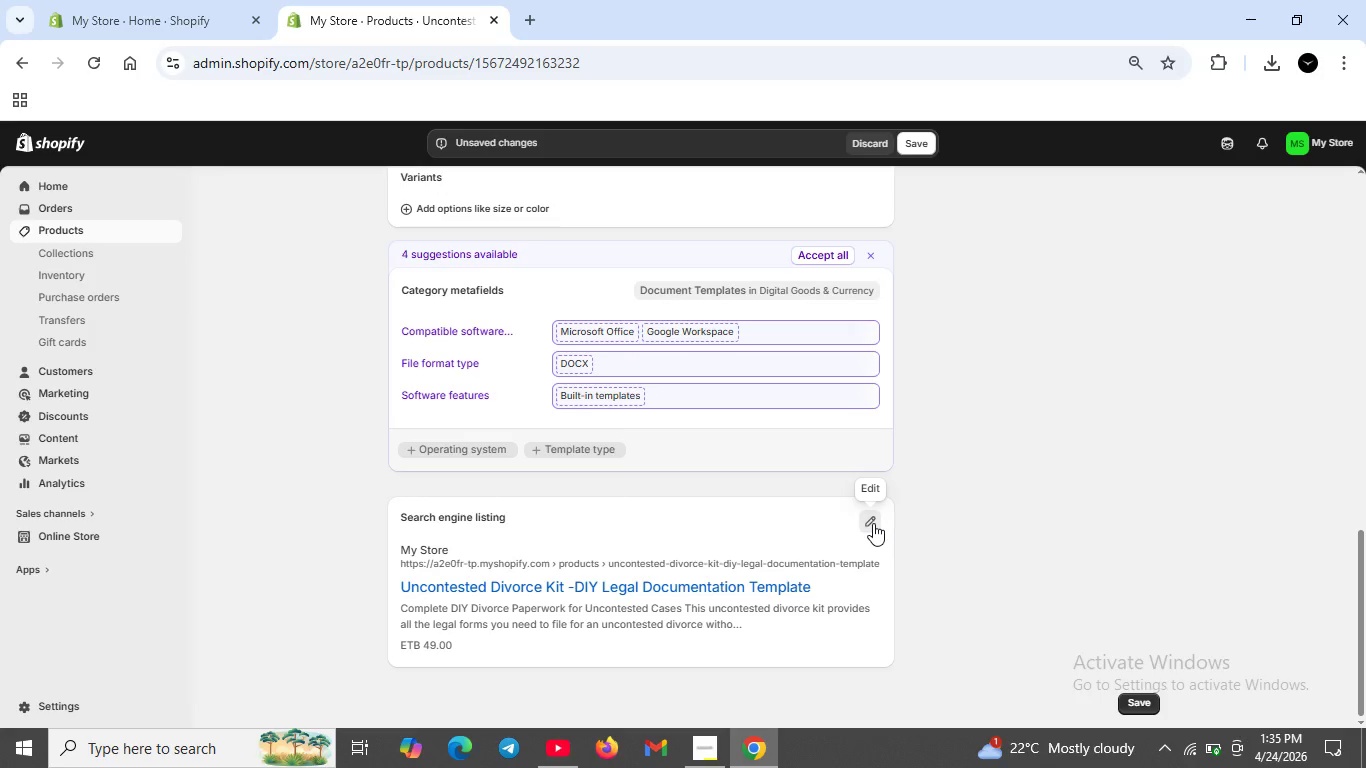 
left_click([873, 523])
 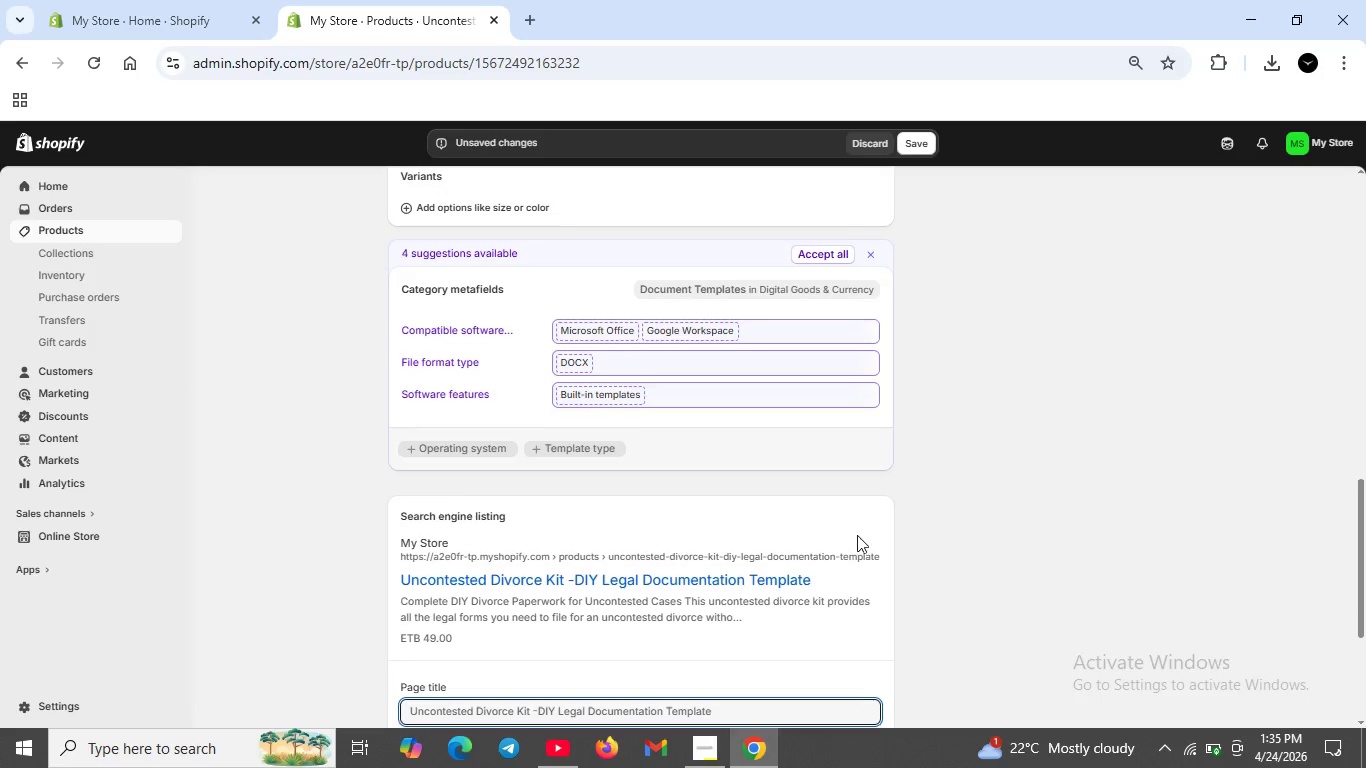 
scroll: coordinate [856, 537], scroll_direction: down, amount: 3.0
 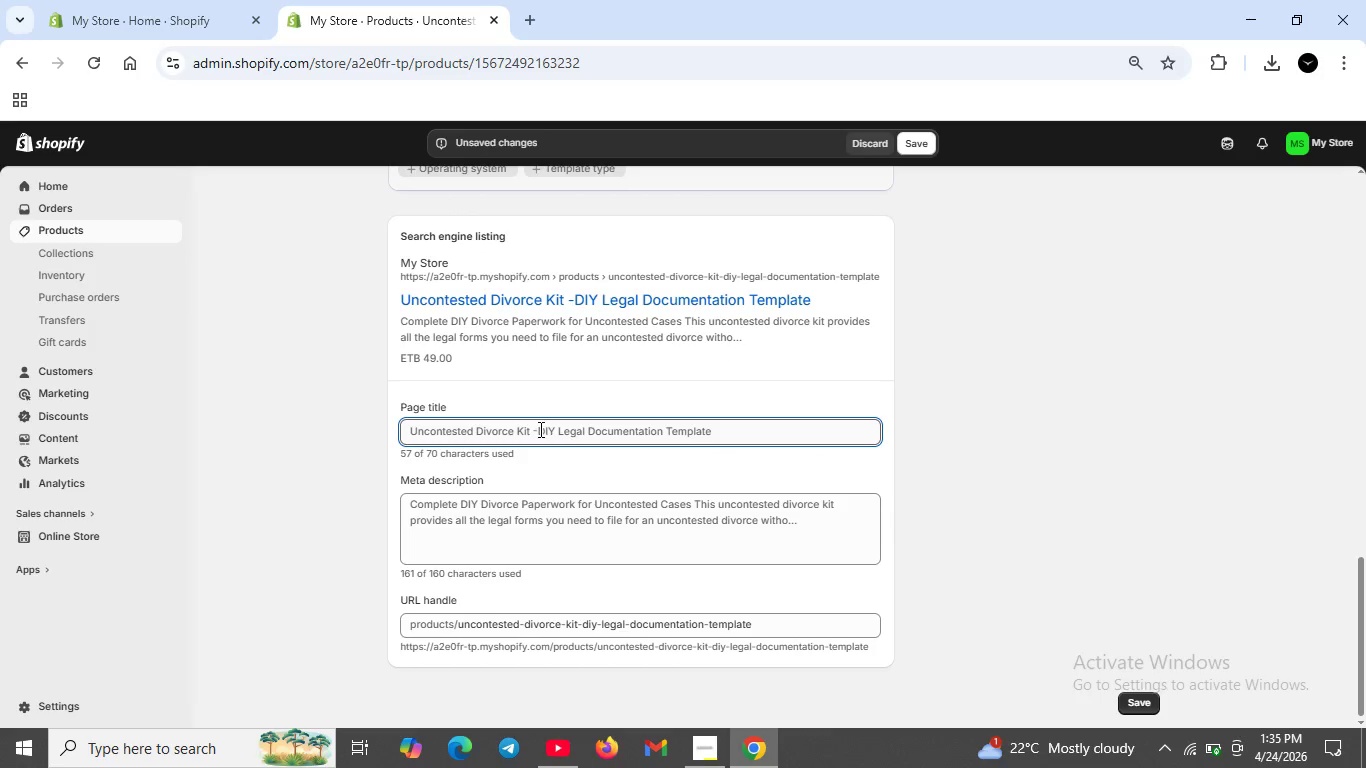 
left_click([539, 429])
 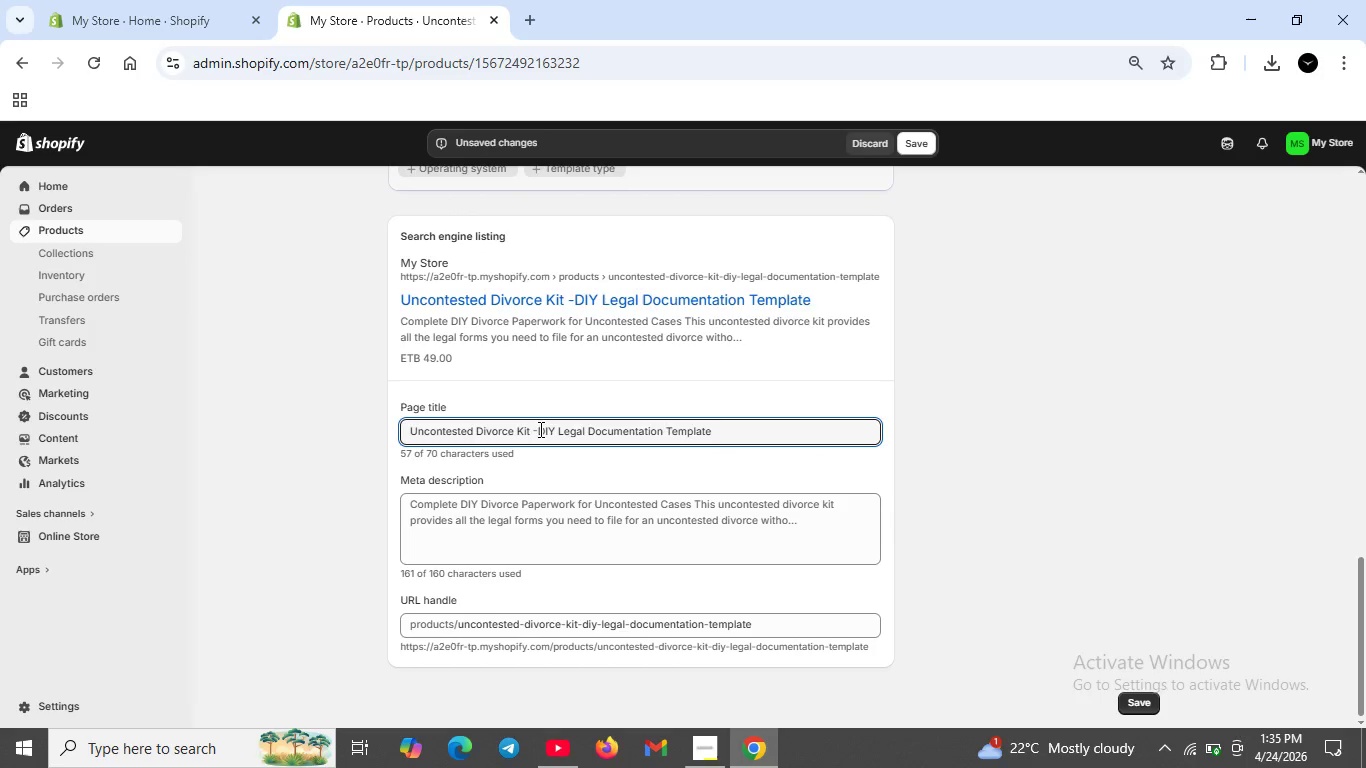 
key(Backspace)
 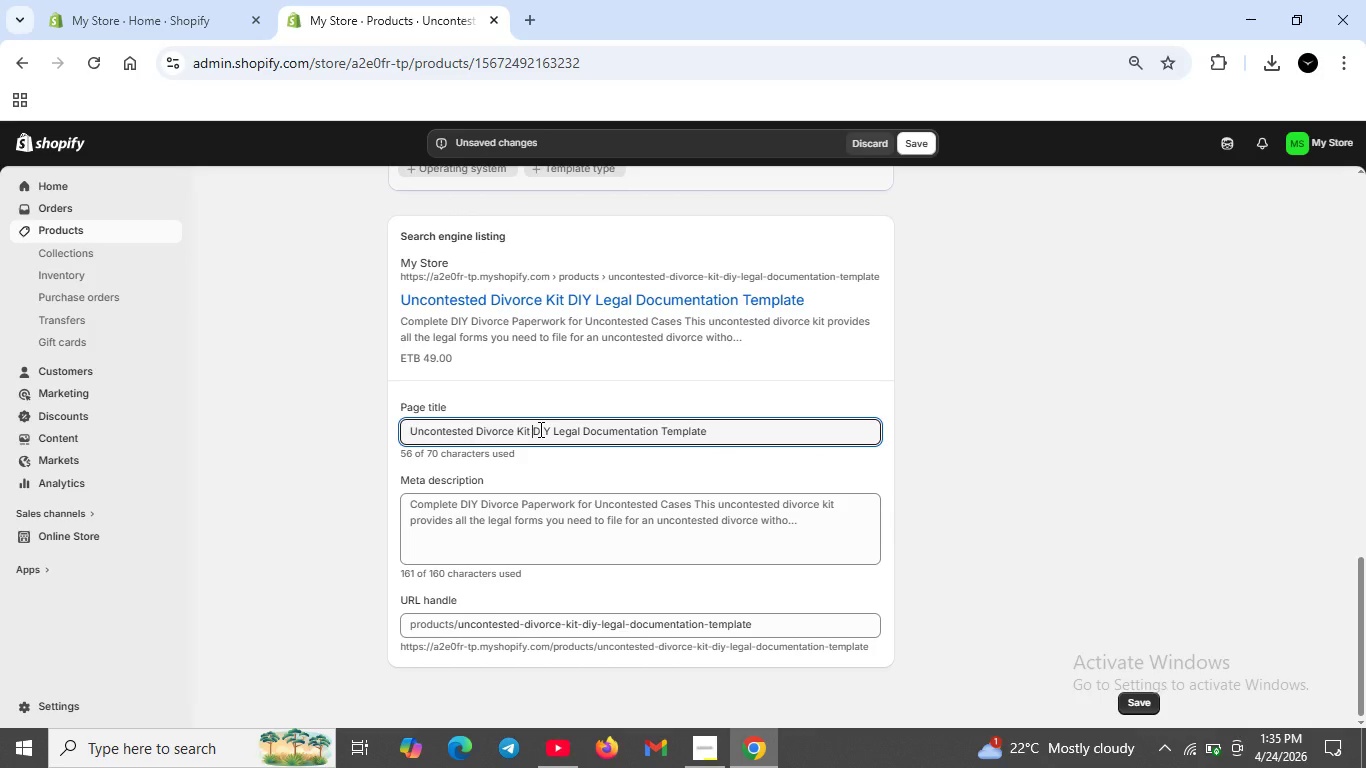 
key(Shift+Backslash)
 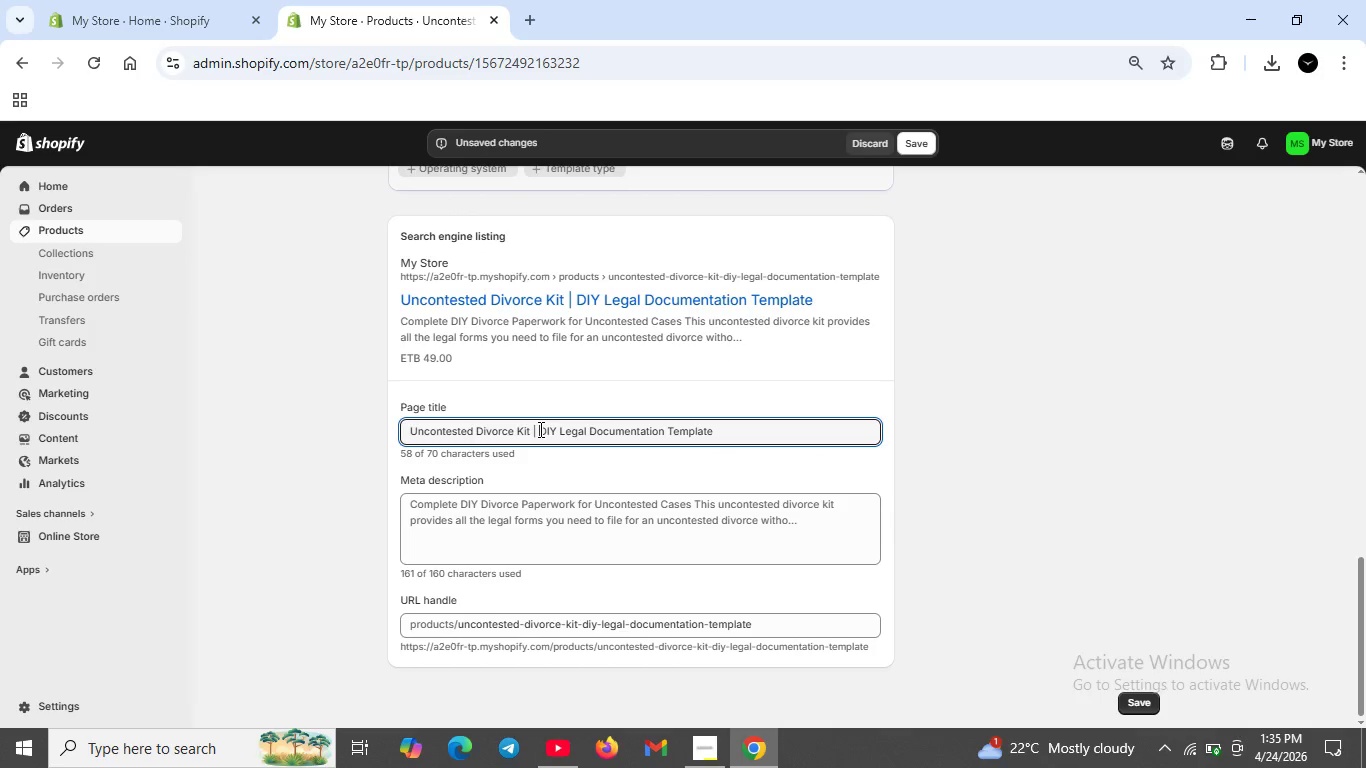 
key(Space)
 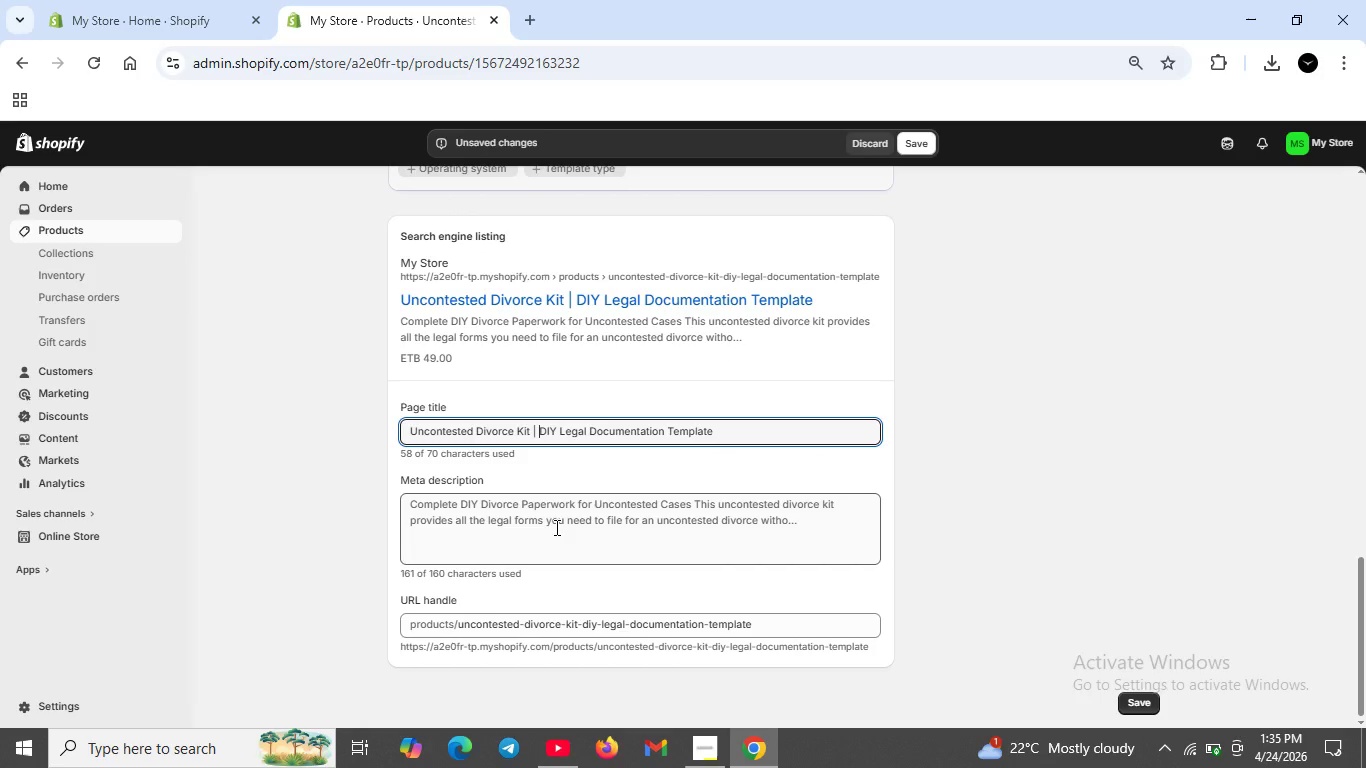 
left_click([555, 527])
 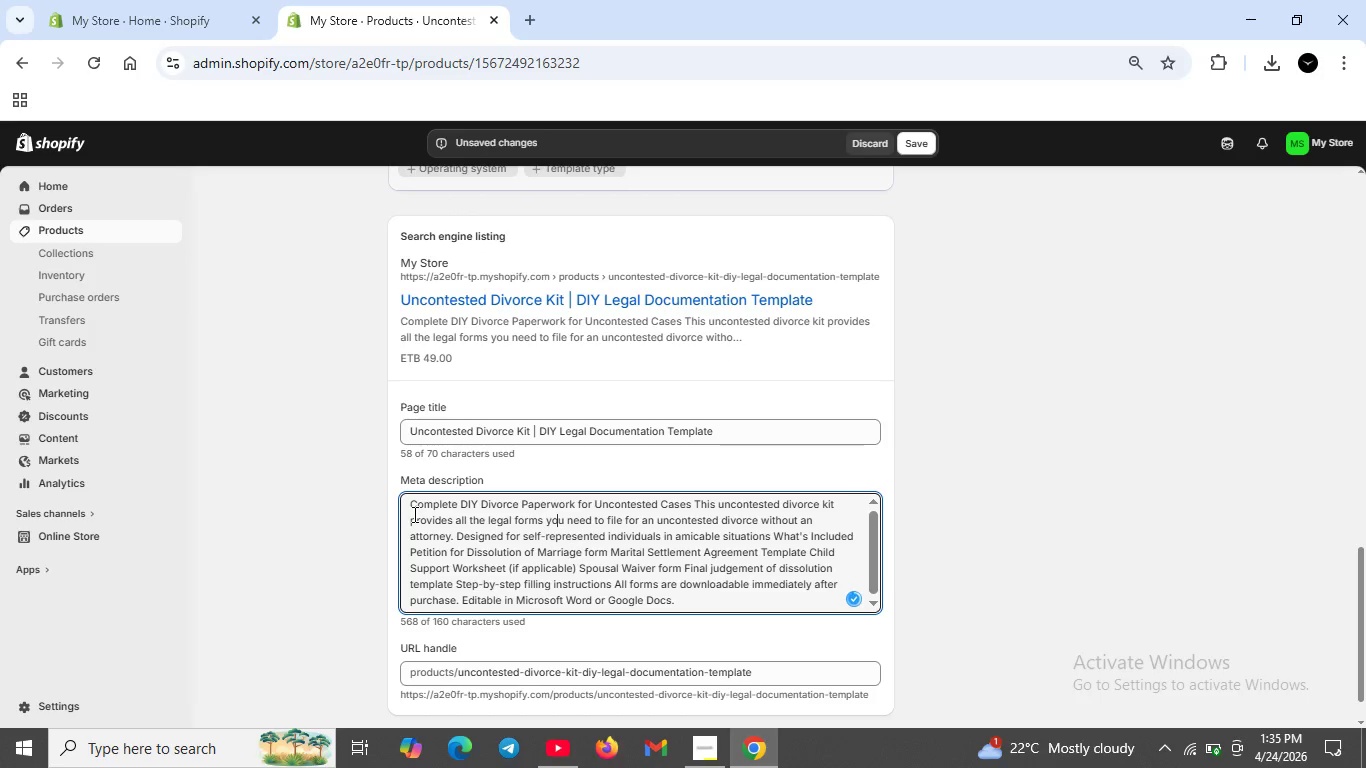 
left_click_drag(start_coordinate=[413, 514], to_coordinate=[728, 619])
 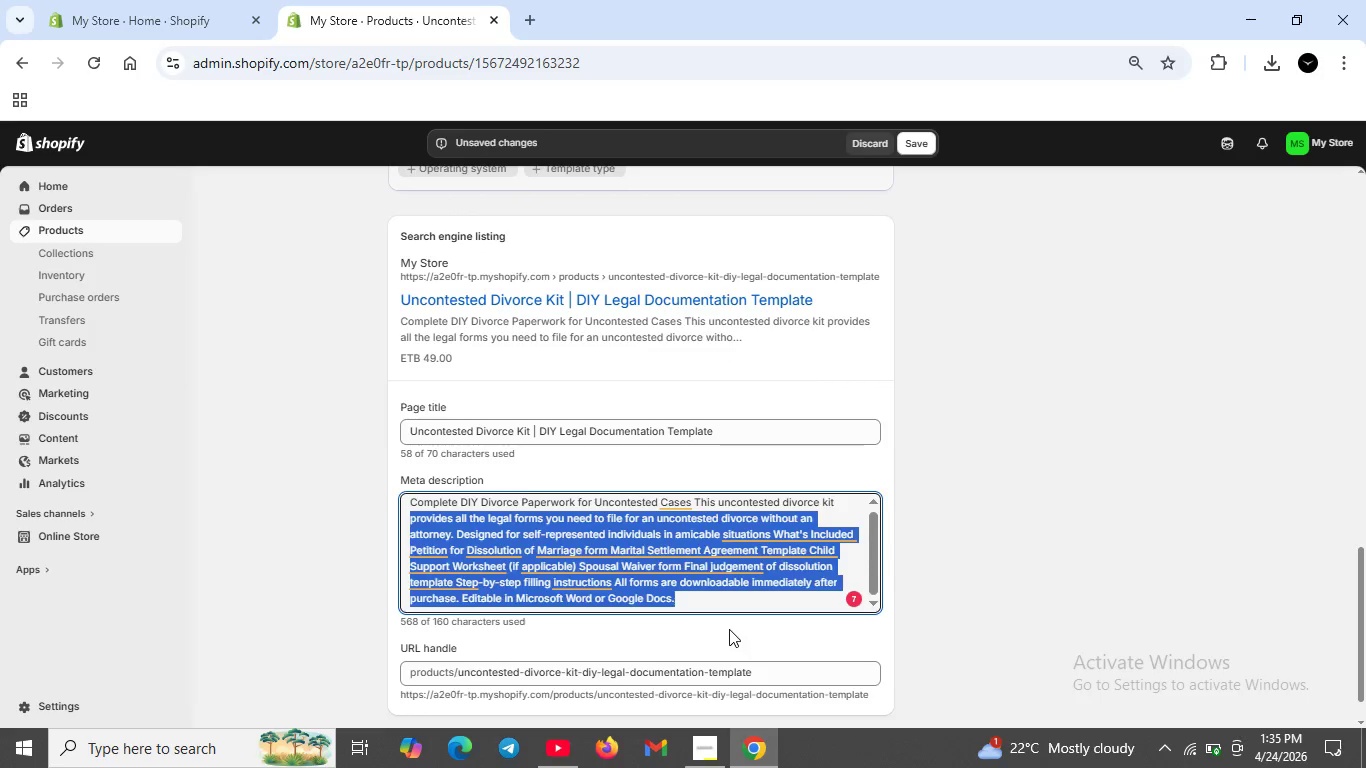 
key(Backspace)
 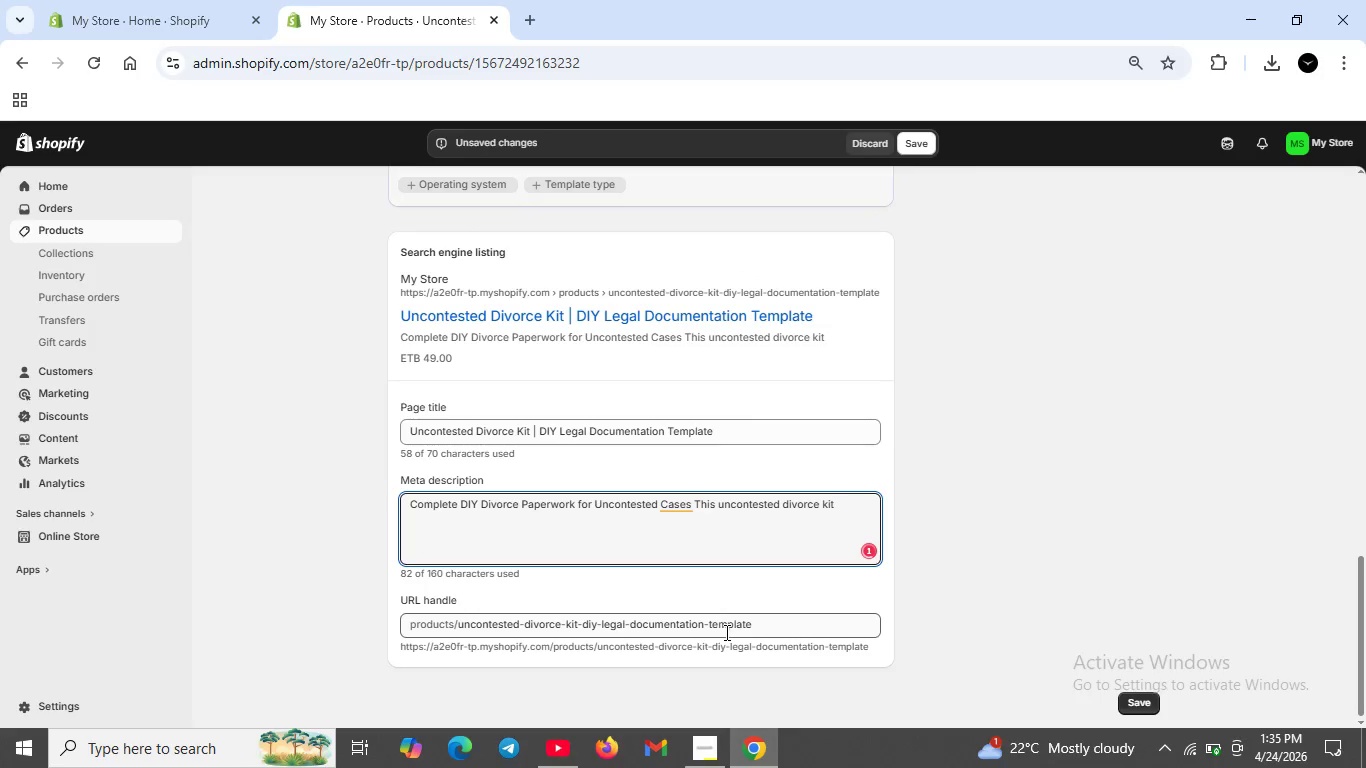 
key(Backspace)
 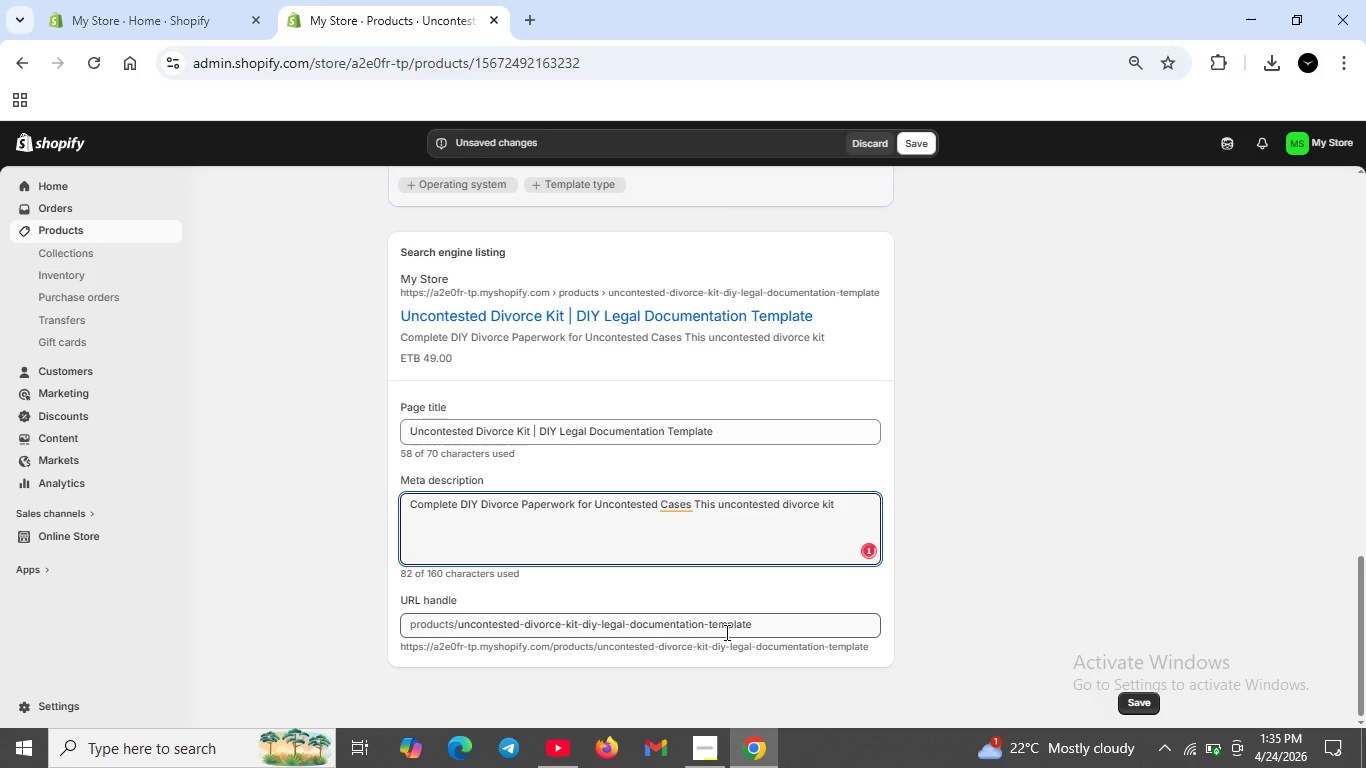 
hold_key(key=Backspace, duration=0.64)
 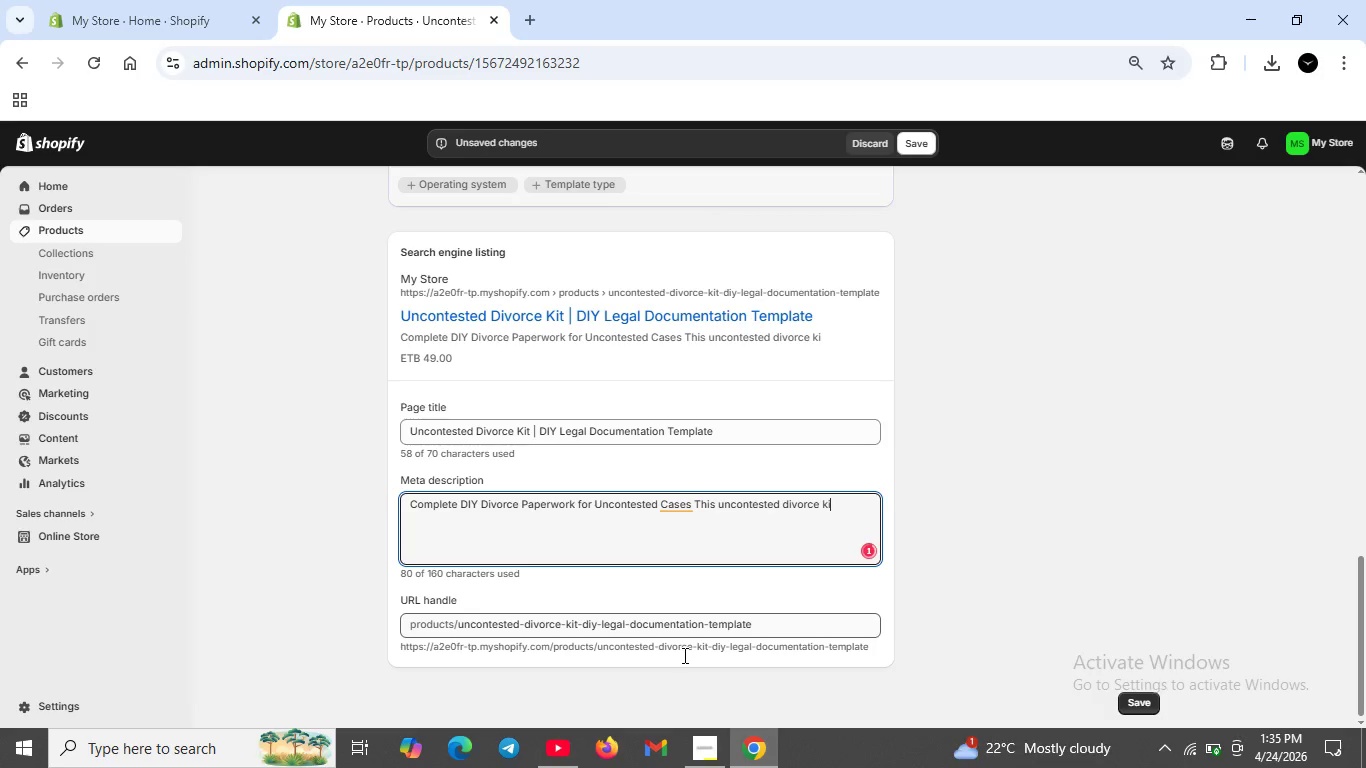 
key(Control+A)
 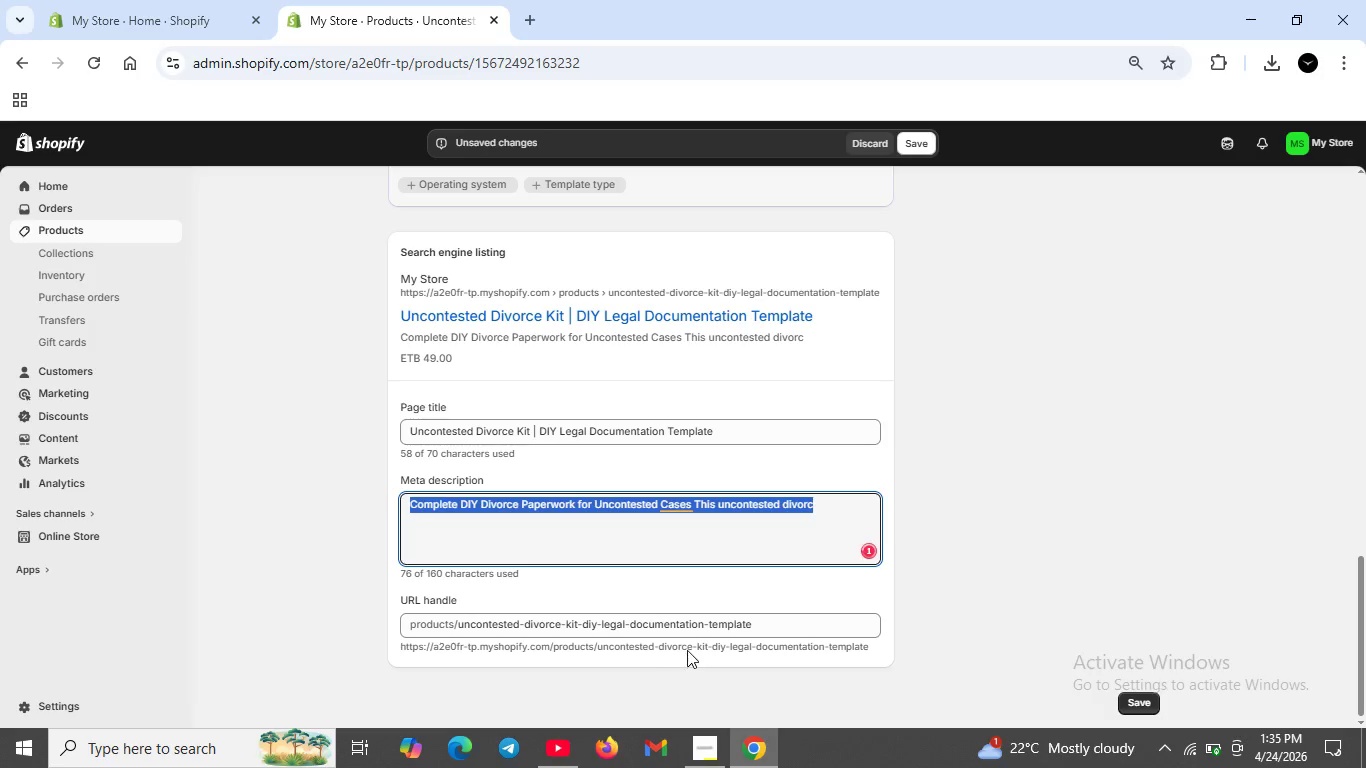 
key(Backspace)
type(Uncontested Divorce Kit legal document template for self-reprsented indivg)
key(Backspace)
type(iduals. Includes aall forms needed to file for un c)
key(Backspace)
key(Backspace)
type(contested divorce . Download instantly)
 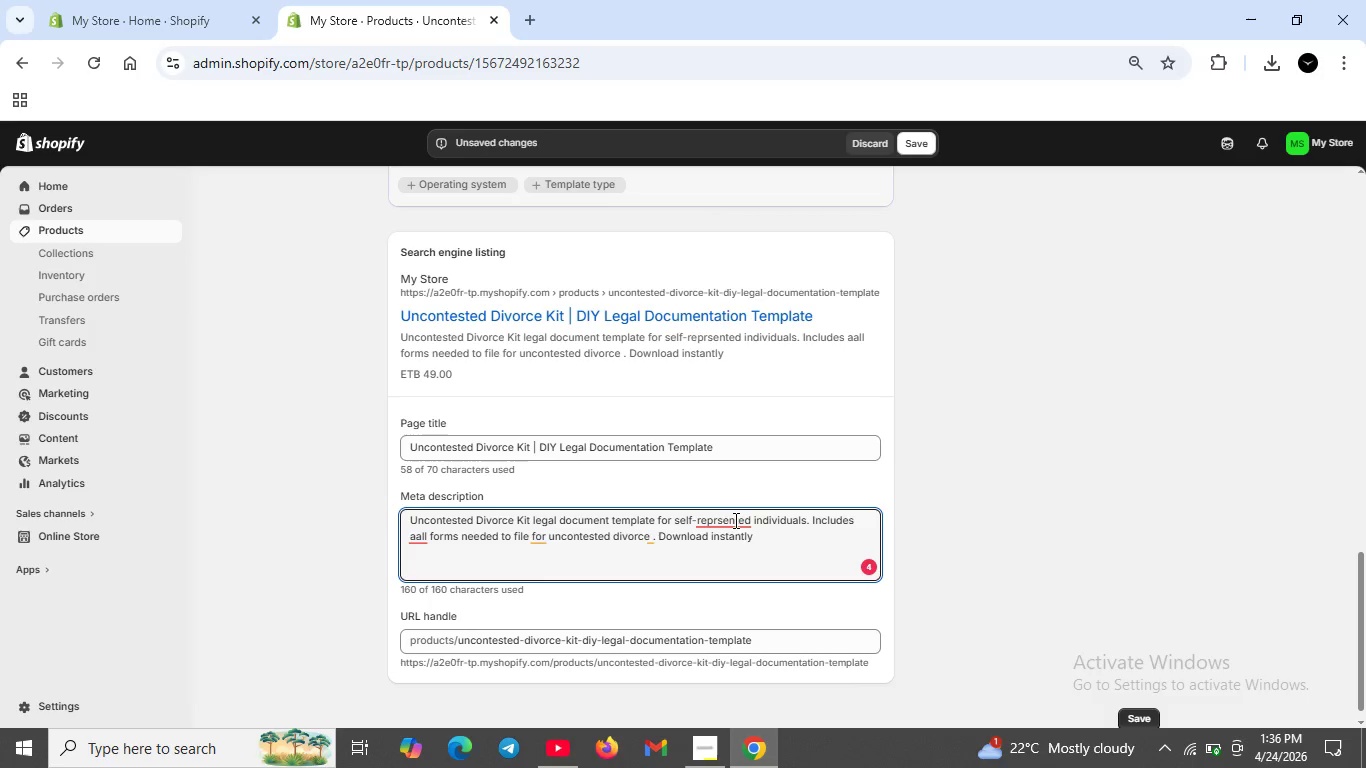 
left_click([724, 516])
 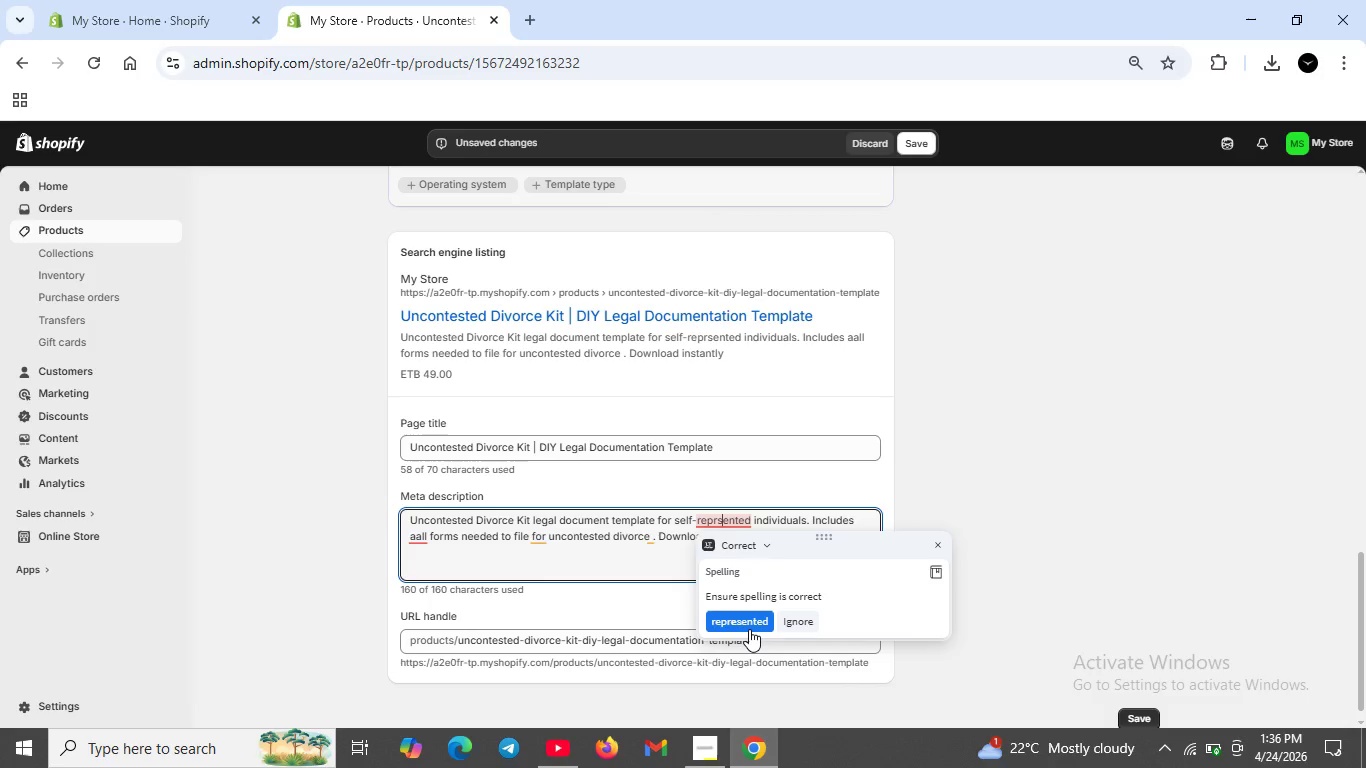 
left_click([749, 629])
 